 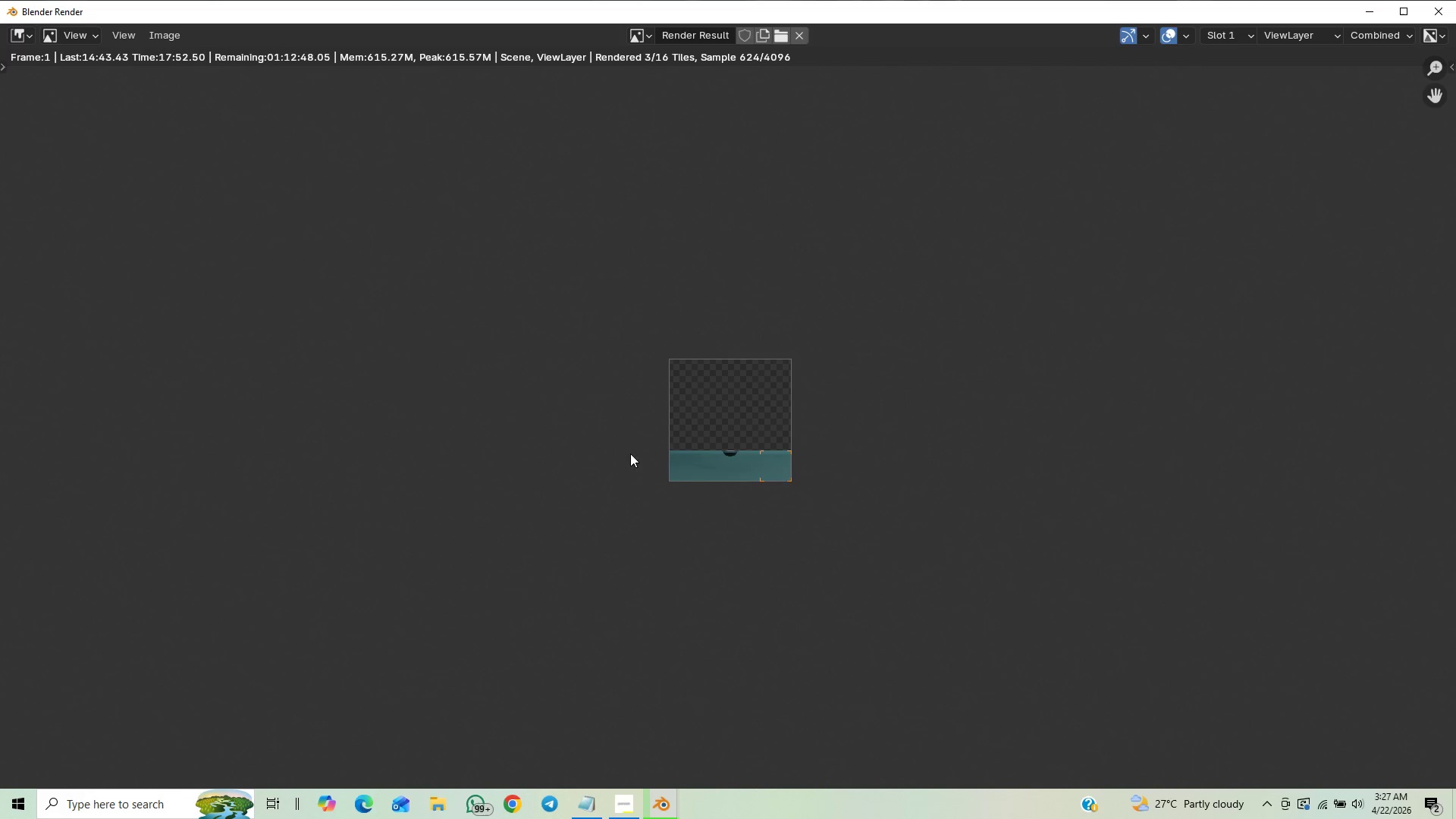 
scroll: coordinate [728, 483], scroll_direction: up, amount: 13.0
 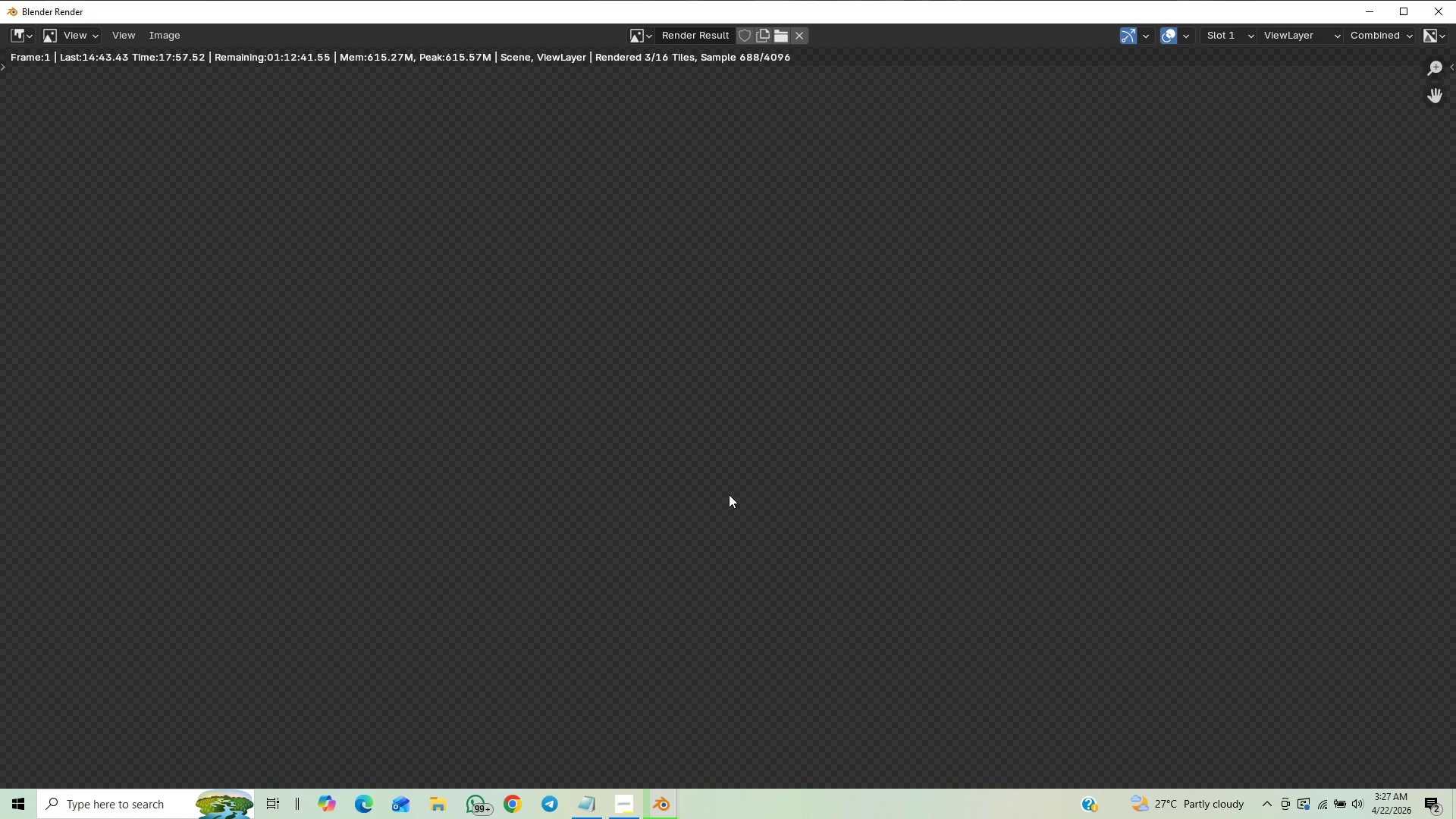 
scroll: coordinate [717, 493], scroll_direction: down, amount: 9.0
 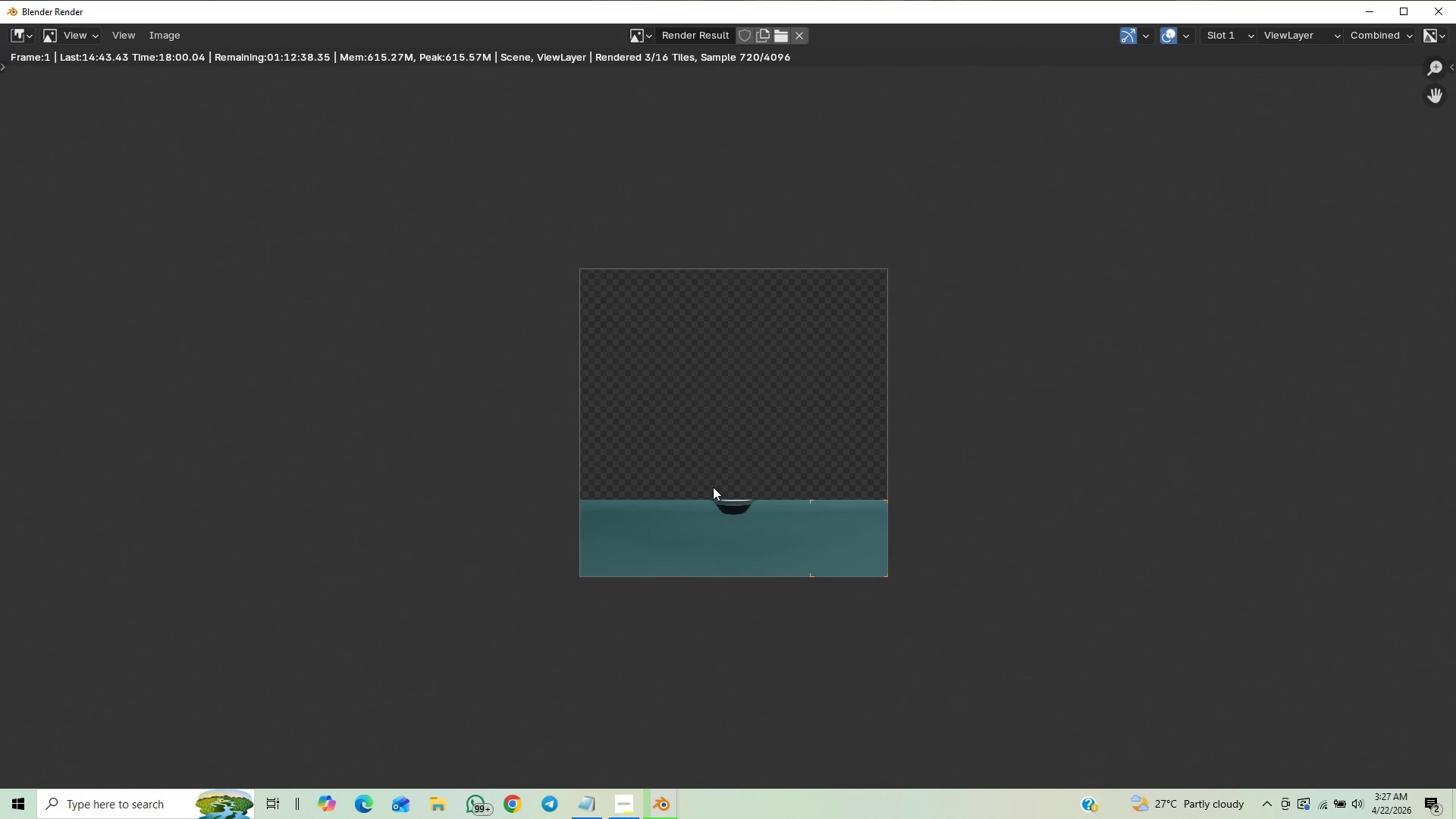 
scroll: coordinate [713, 487], scroll_direction: up, amount: 3.0
 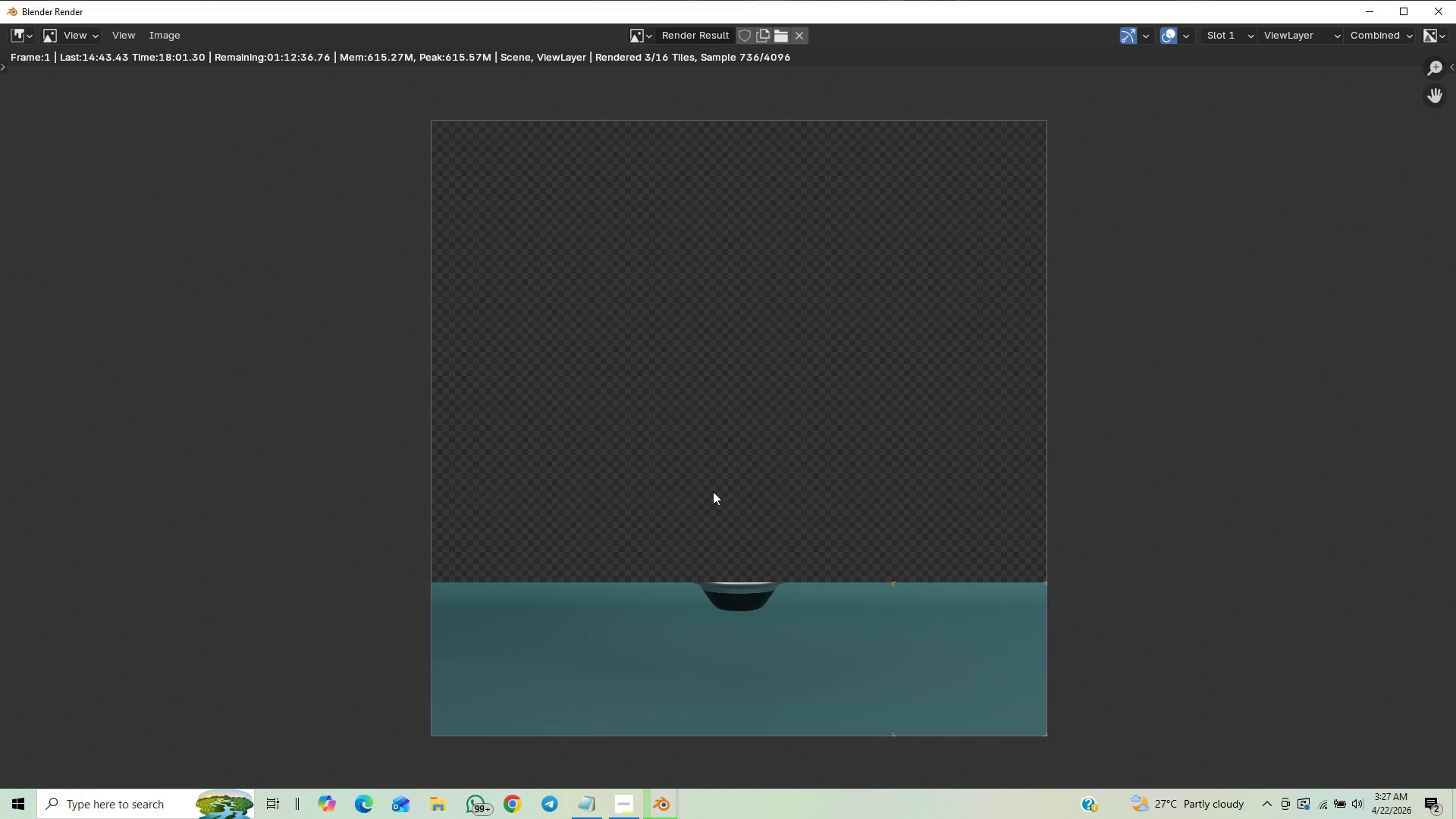 
scroll: coordinate [713, 492], scroll_direction: down, amount: 1.0
 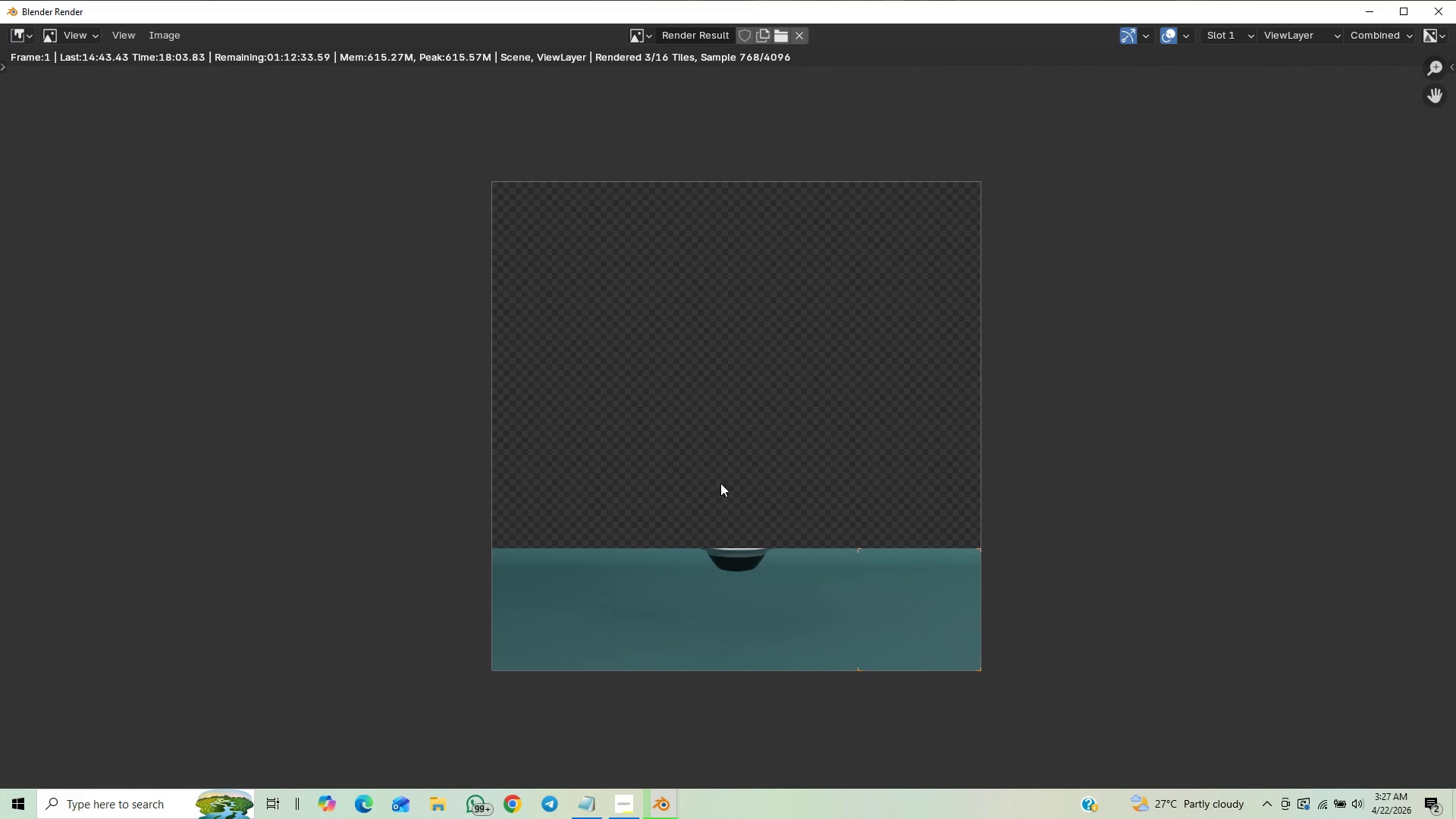 
scroll: coordinate [717, 484], scroll_direction: up, amount: 7.0
 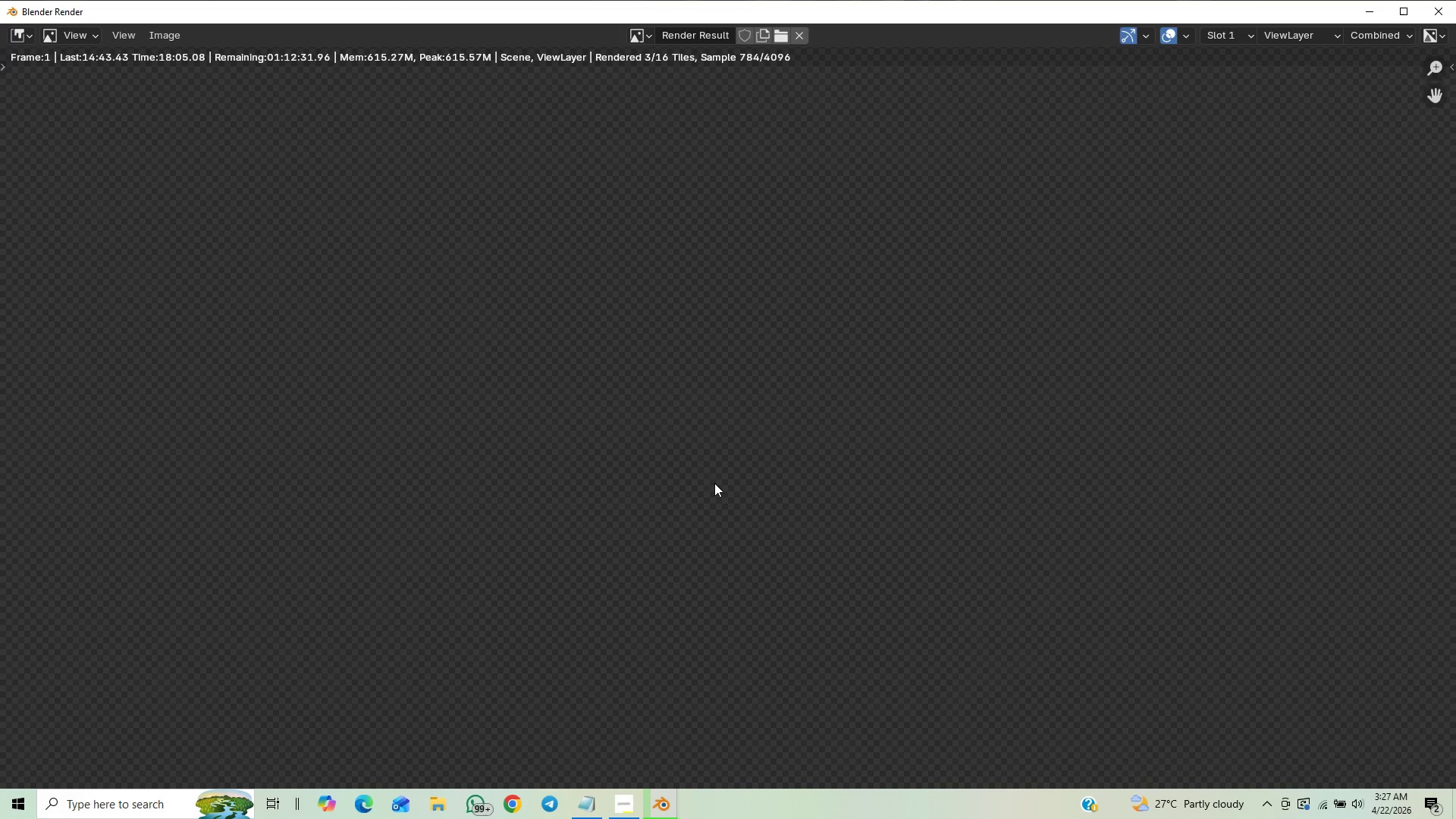 
scroll: coordinate [714, 487], scroll_direction: down, amount: 12.0
 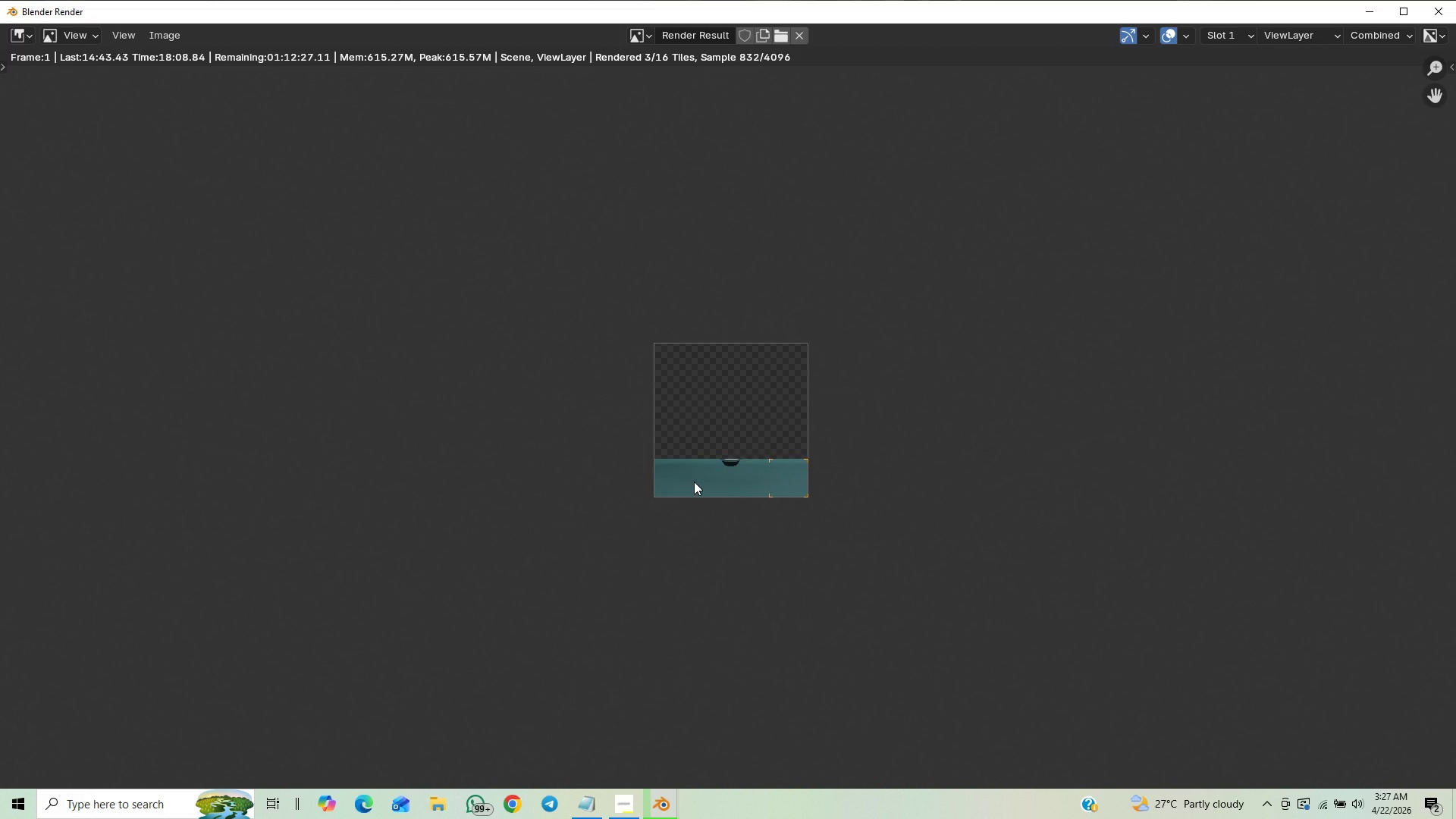 
scroll: coordinate [679, 493], scroll_direction: up, amount: 11.0
 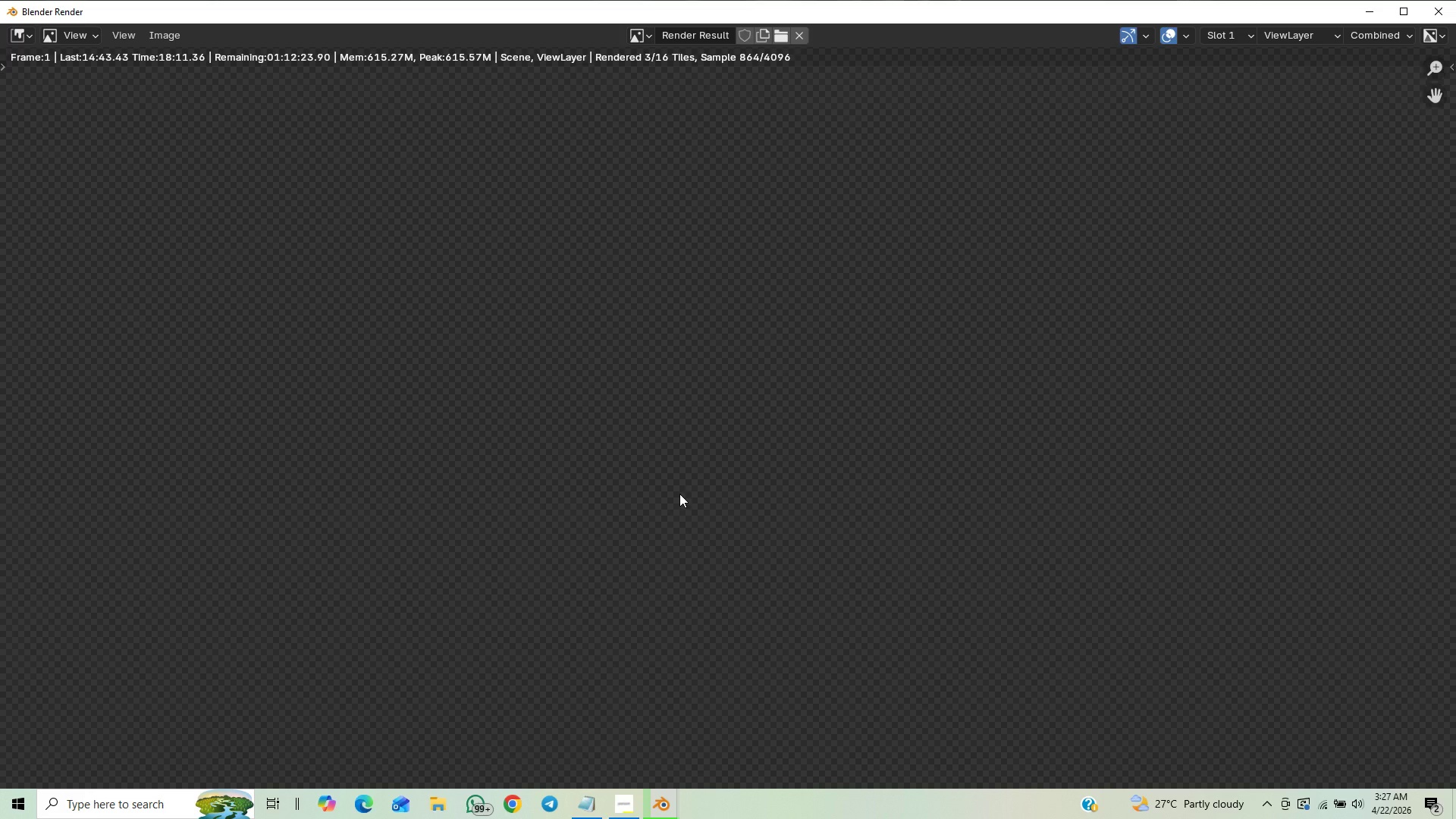 
scroll: coordinate [679, 494], scroll_direction: down, amount: 14.0
 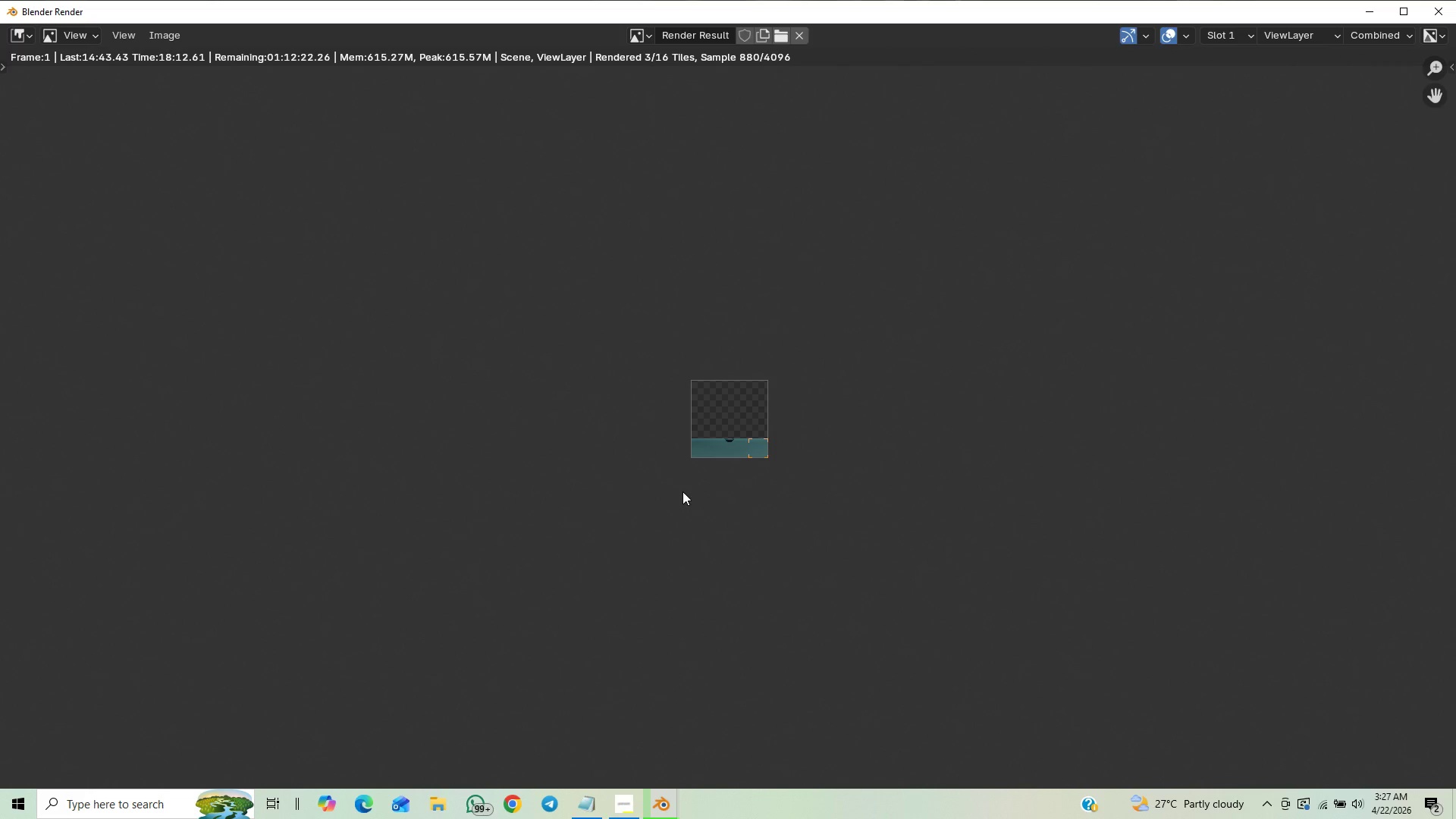 
scroll: coordinate [688, 488], scroll_direction: up, amount: 9.0
 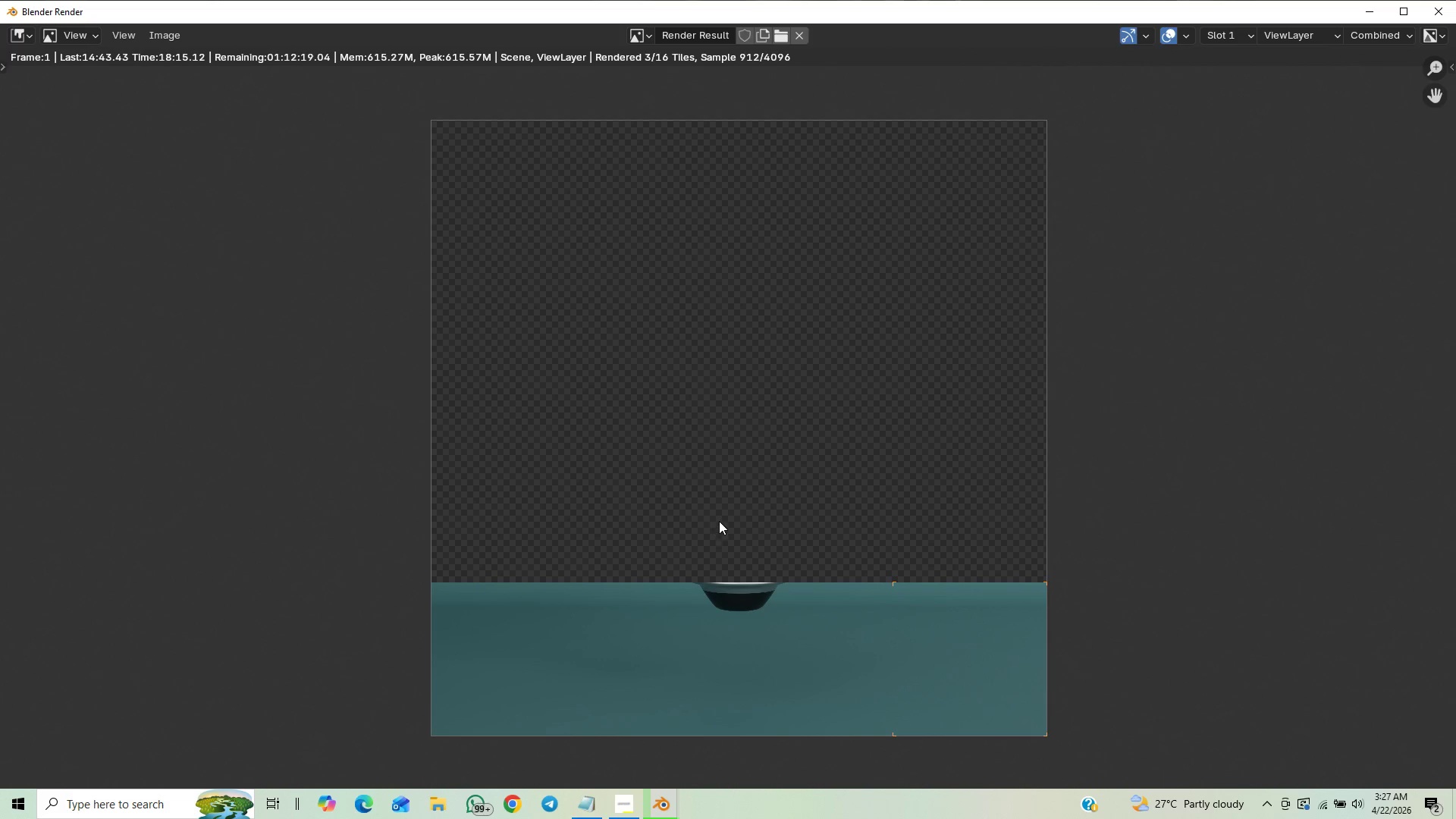 
scroll: coordinate [721, 521], scroll_direction: down, amount: 5.0
 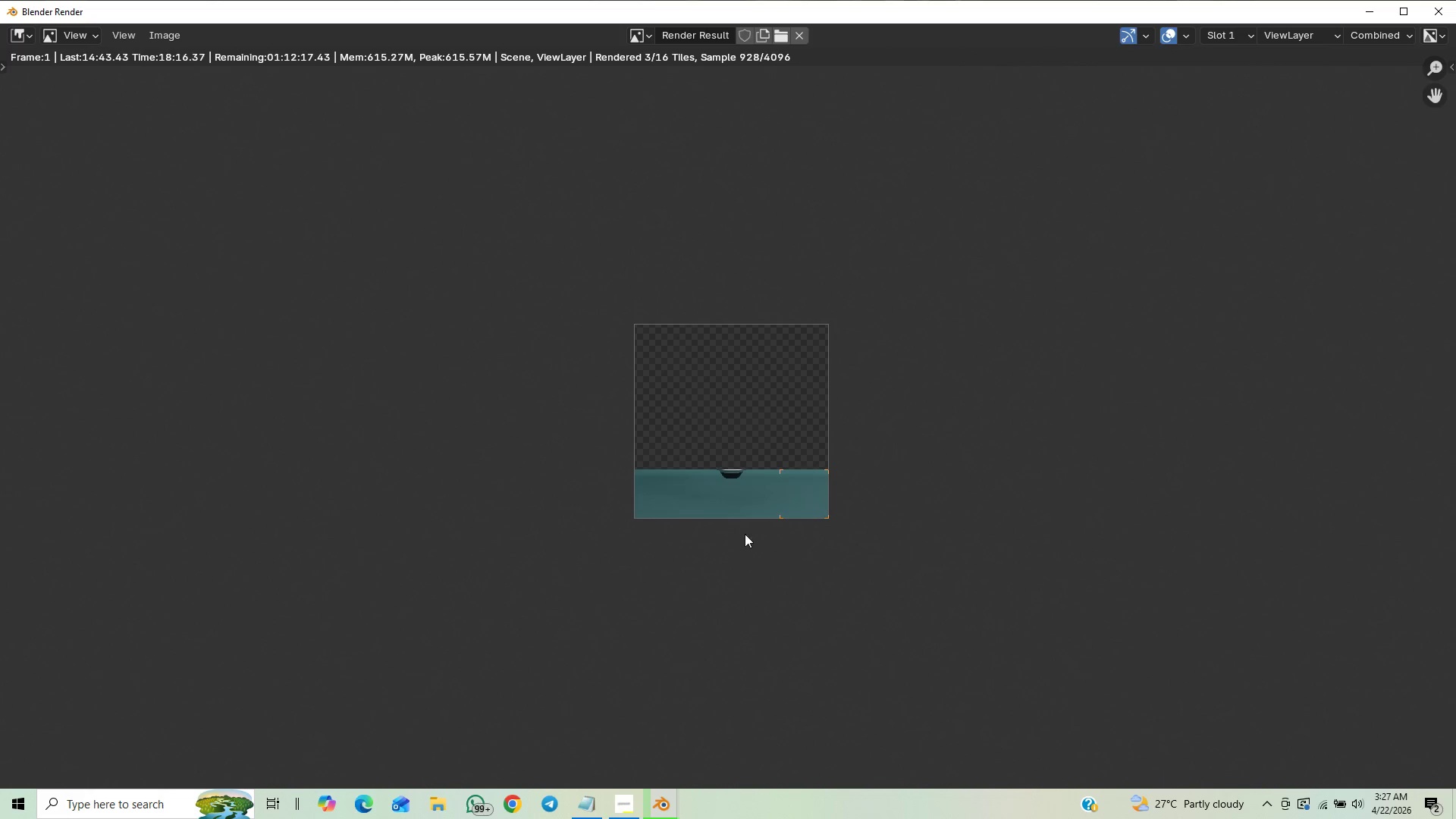 
scroll: coordinate [752, 530], scroll_direction: up, amount: 7.0
 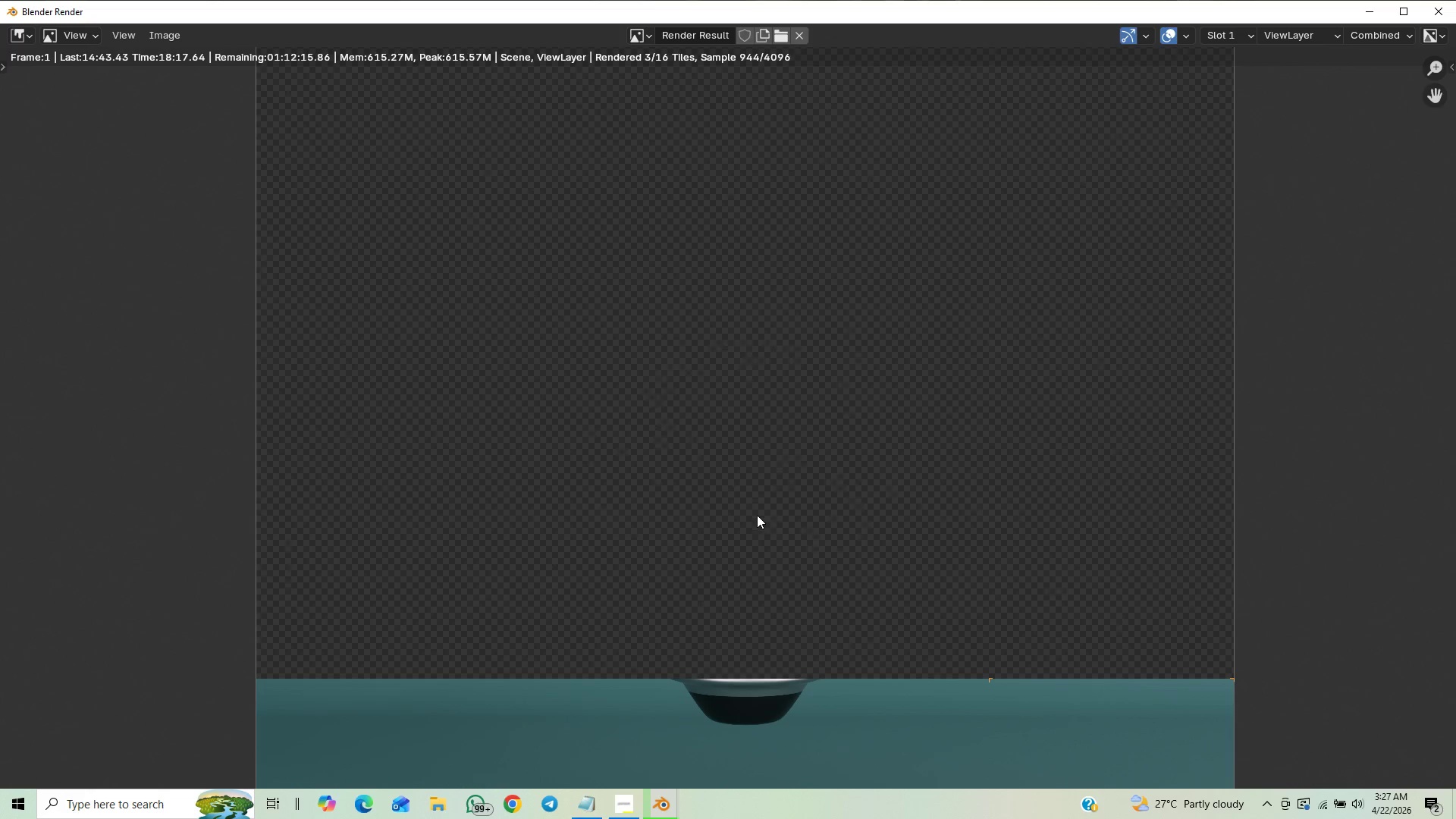 
scroll: coordinate [754, 524], scroll_direction: down, amount: 3.0
 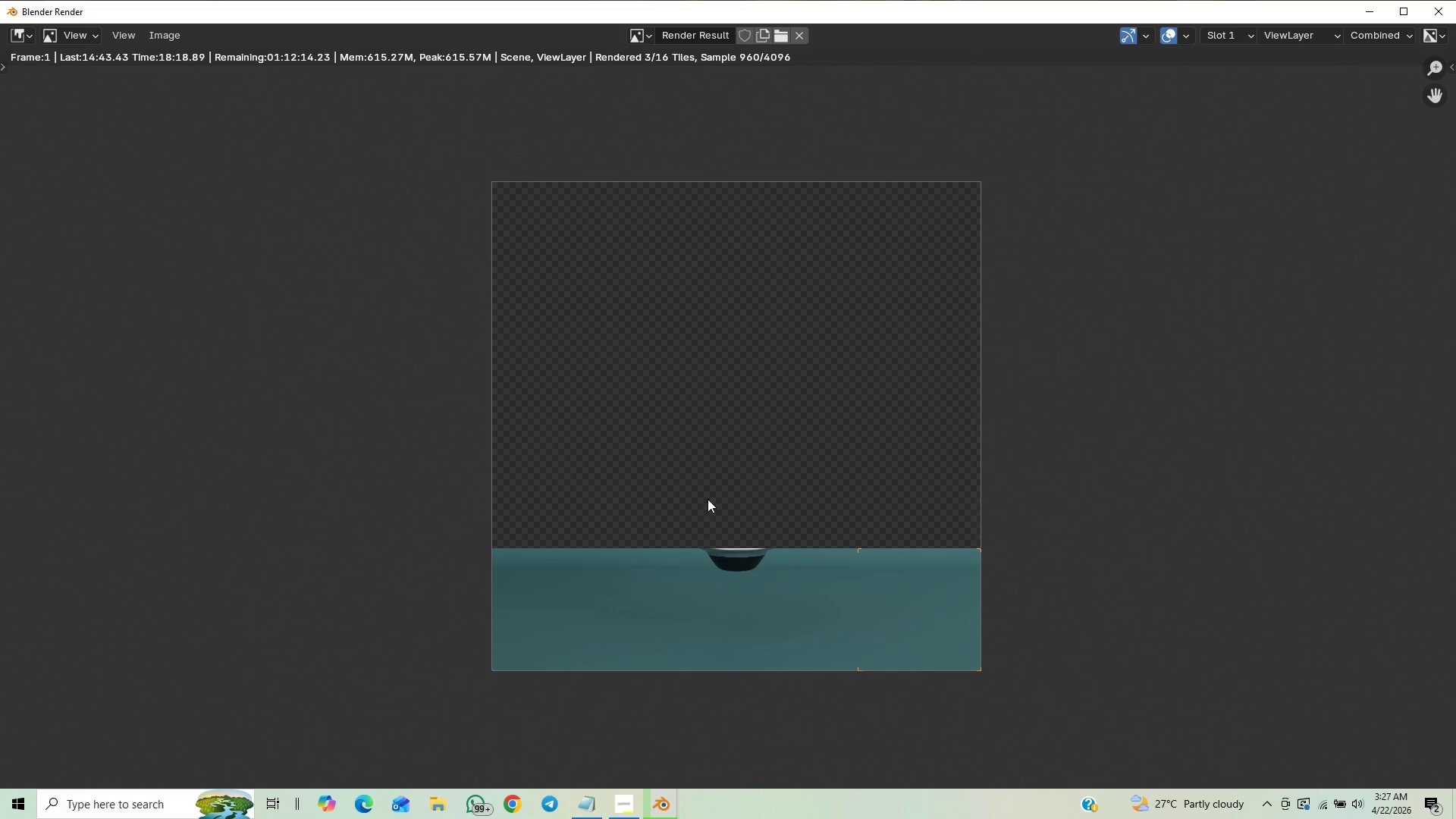 
scroll: coordinate [700, 507], scroll_direction: up, amount: 1.0
 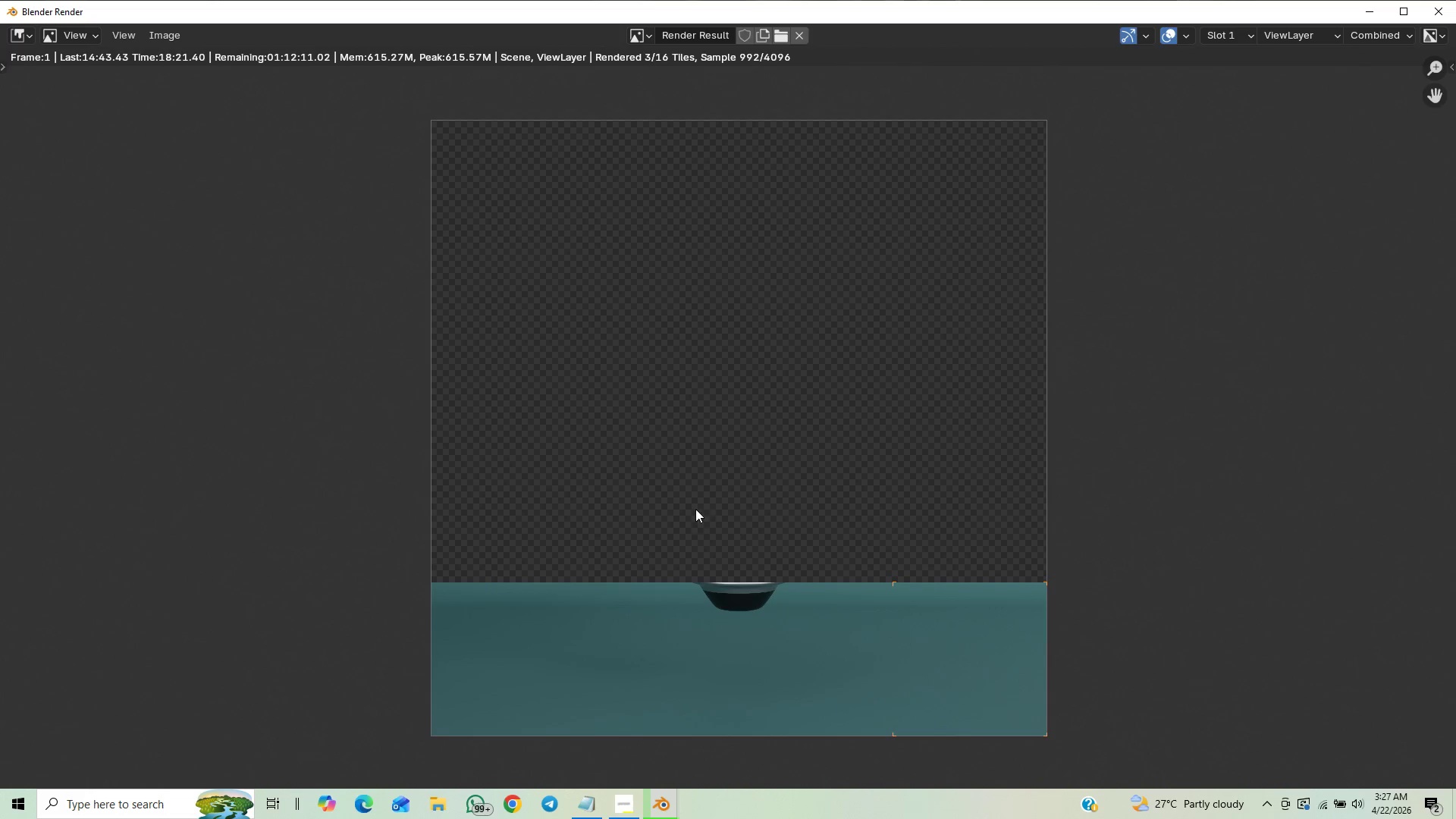 
scroll: coordinate [699, 518], scroll_direction: down, amount: 5.0
 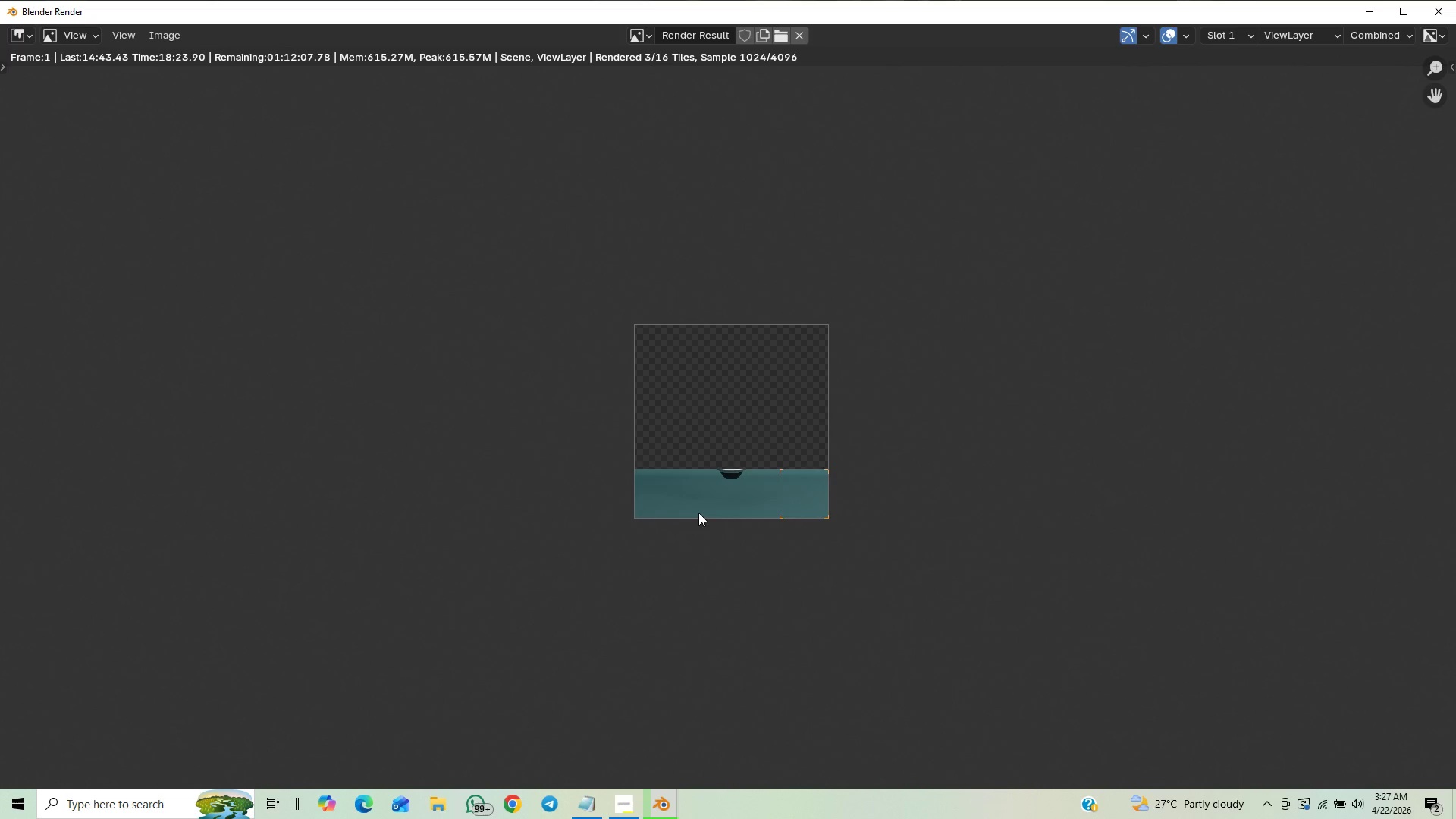 
scroll: coordinate [716, 491], scroll_direction: up, amount: 23.0
 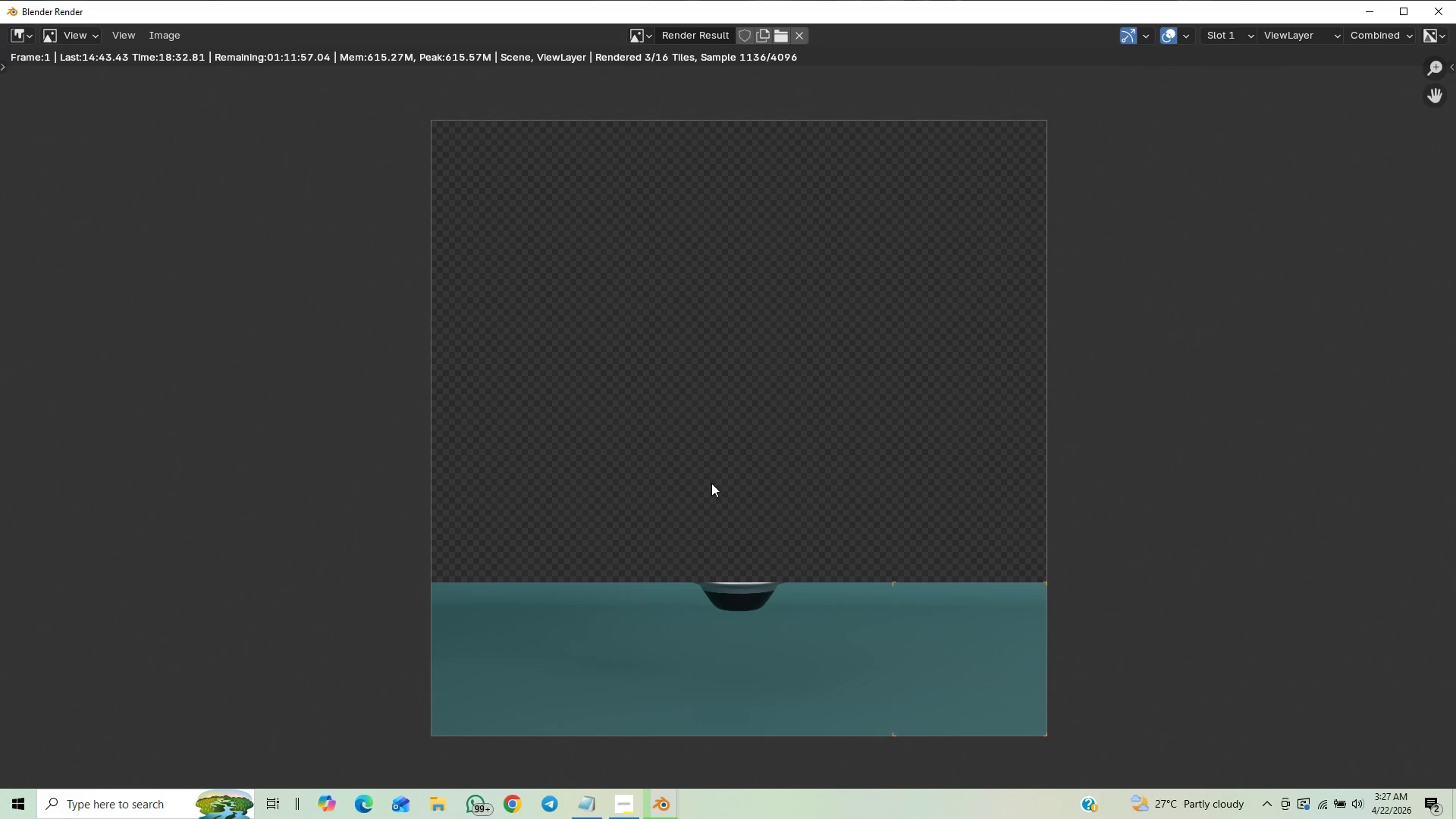 
scroll: coordinate [717, 494], scroll_direction: down, amount: 3.0
 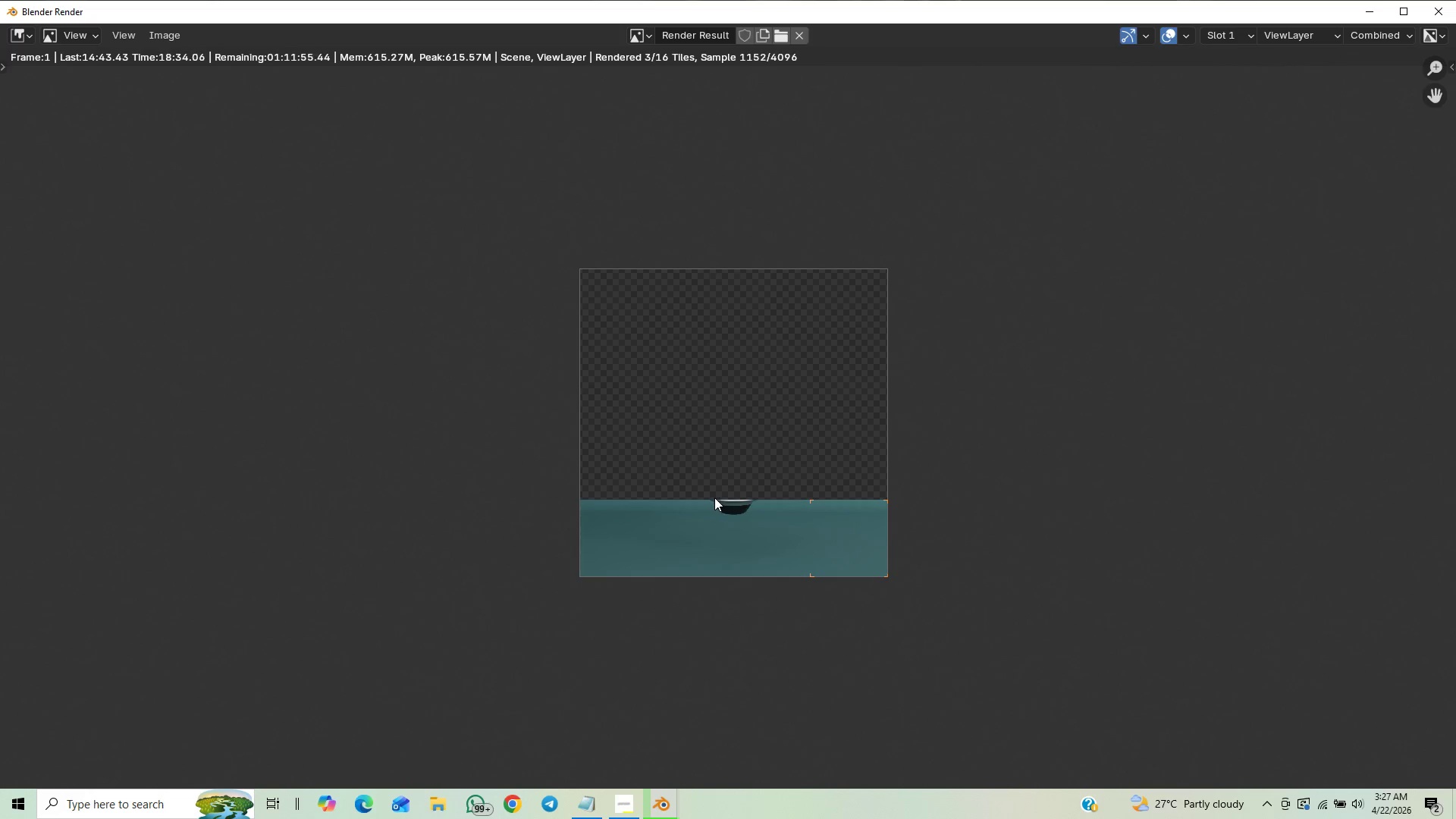 
scroll: coordinate [703, 494], scroll_direction: up, amount: 7.0
 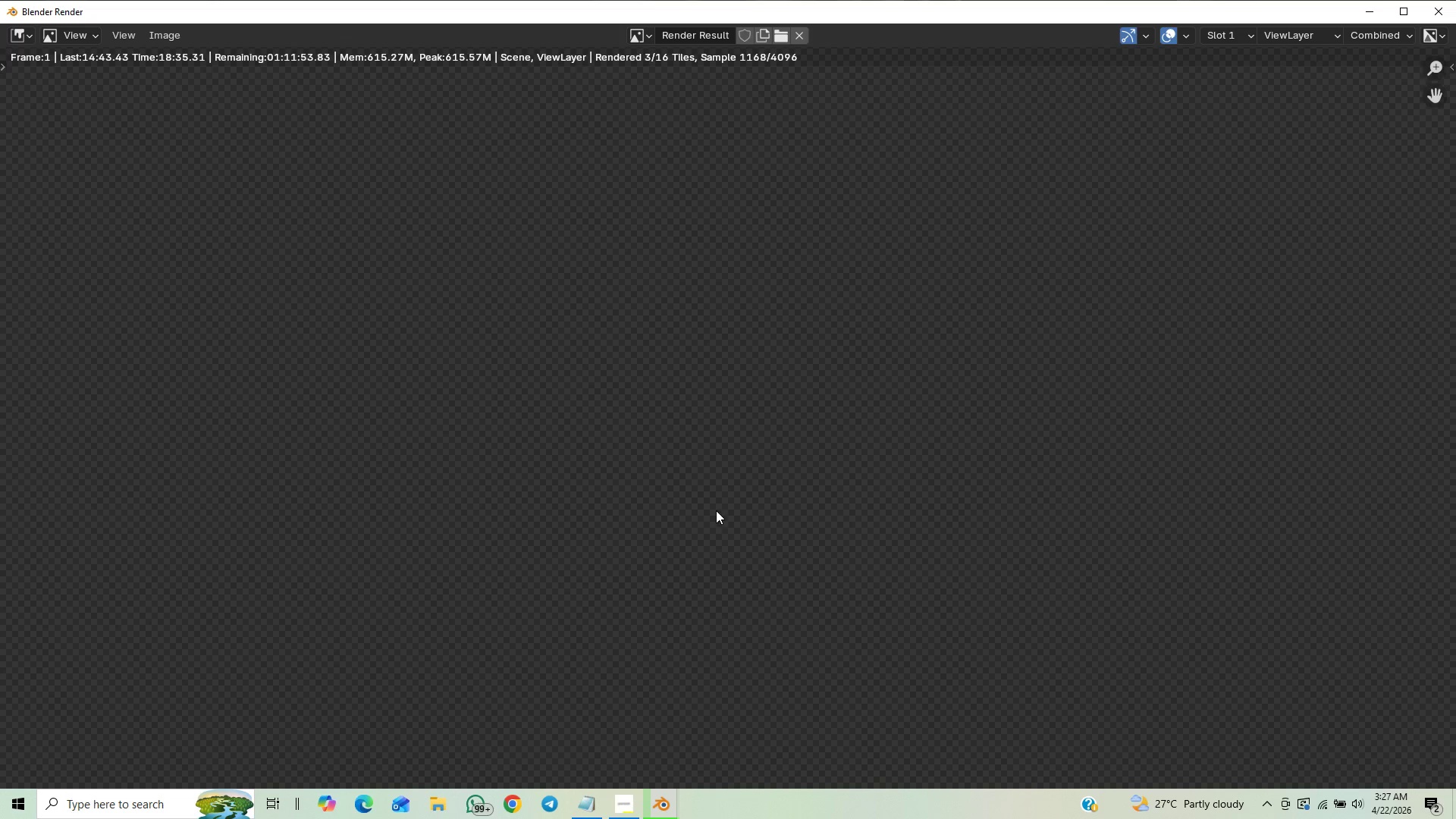 
scroll: coordinate [704, 497], scroll_direction: down, amount: 39.0
 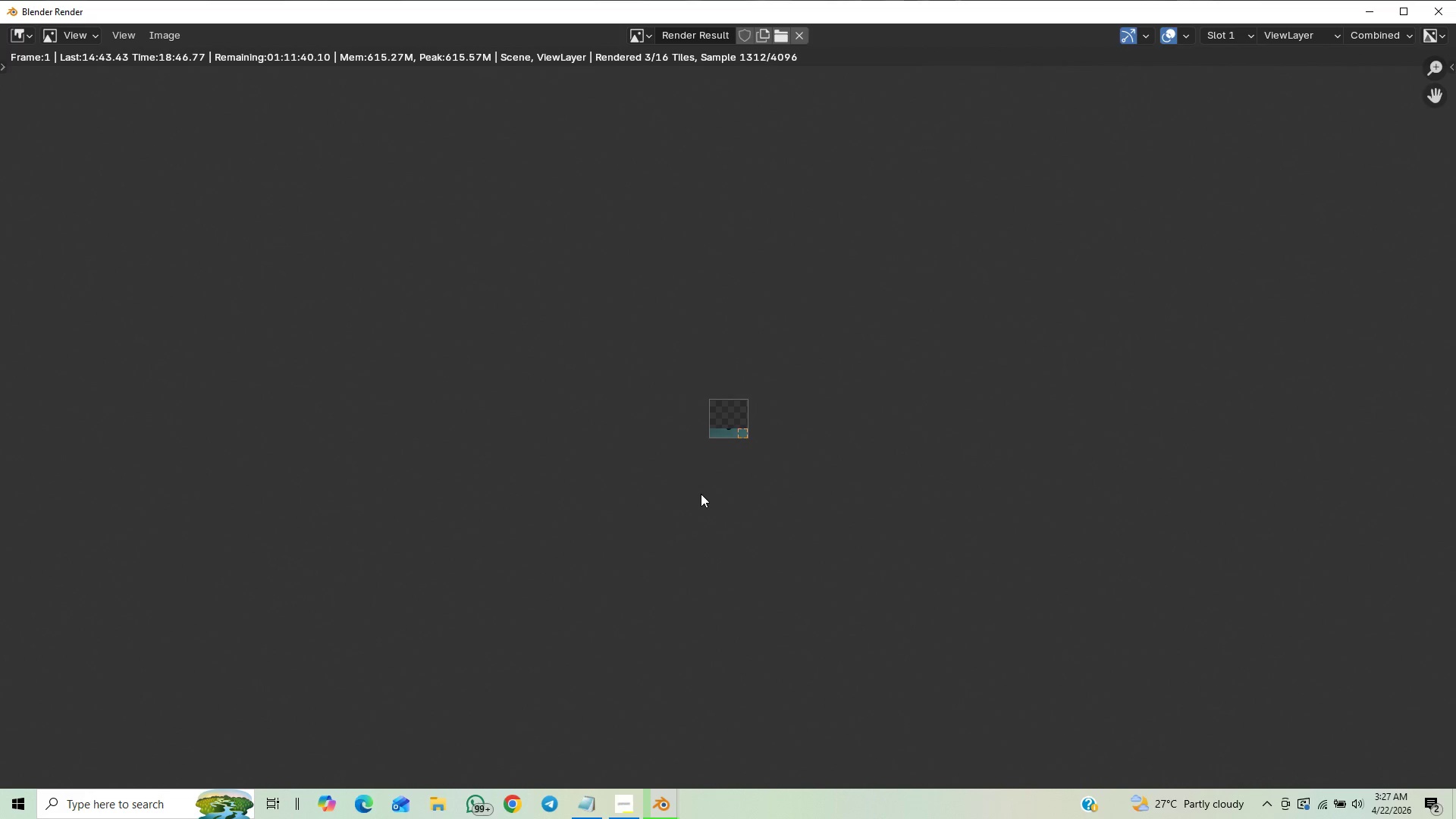 
scroll: coordinate [724, 521], scroll_direction: up, amount: 12.0
 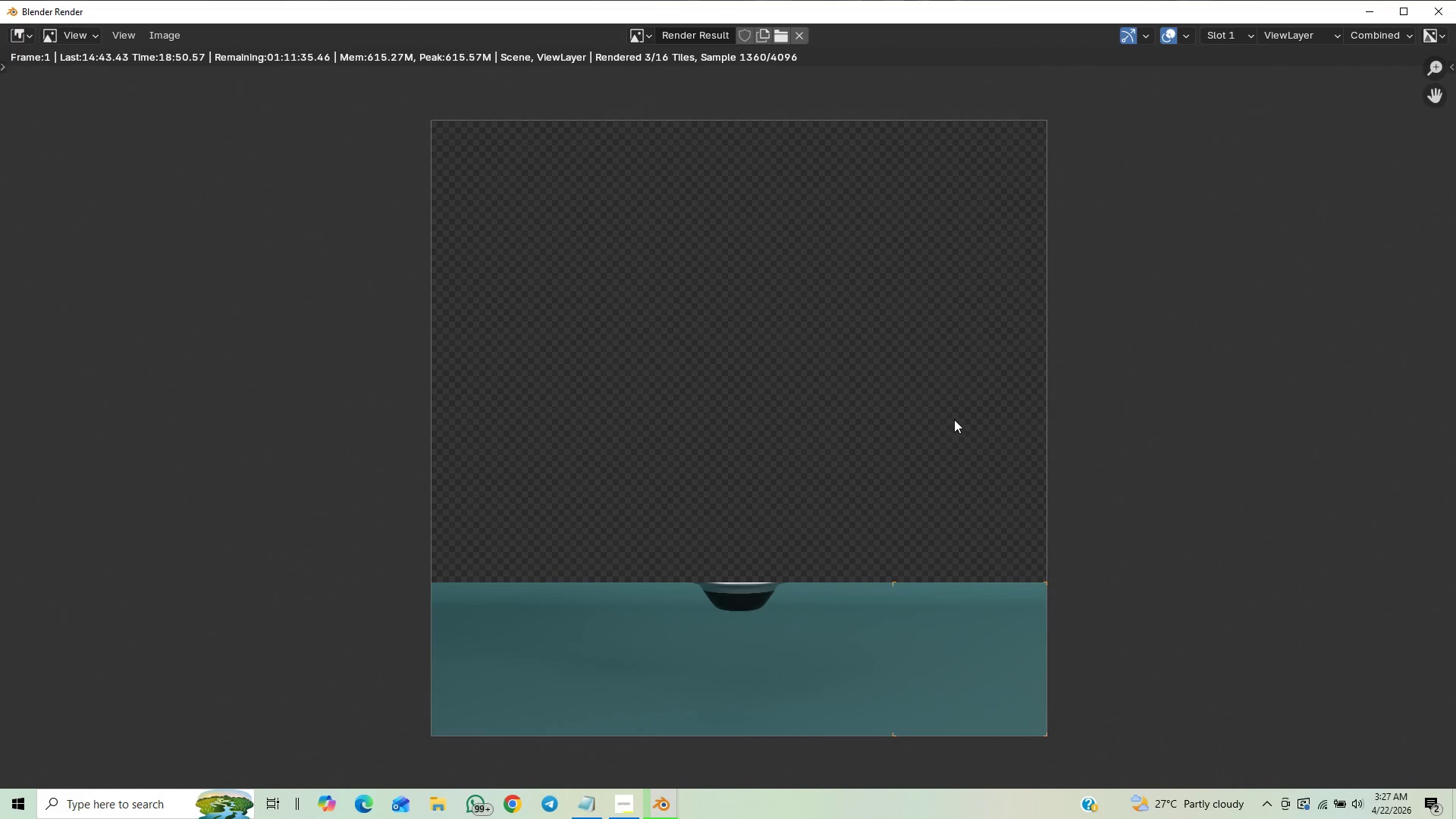 
scroll: coordinate [826, 480], scroll_direction: down, amount: 3.0
 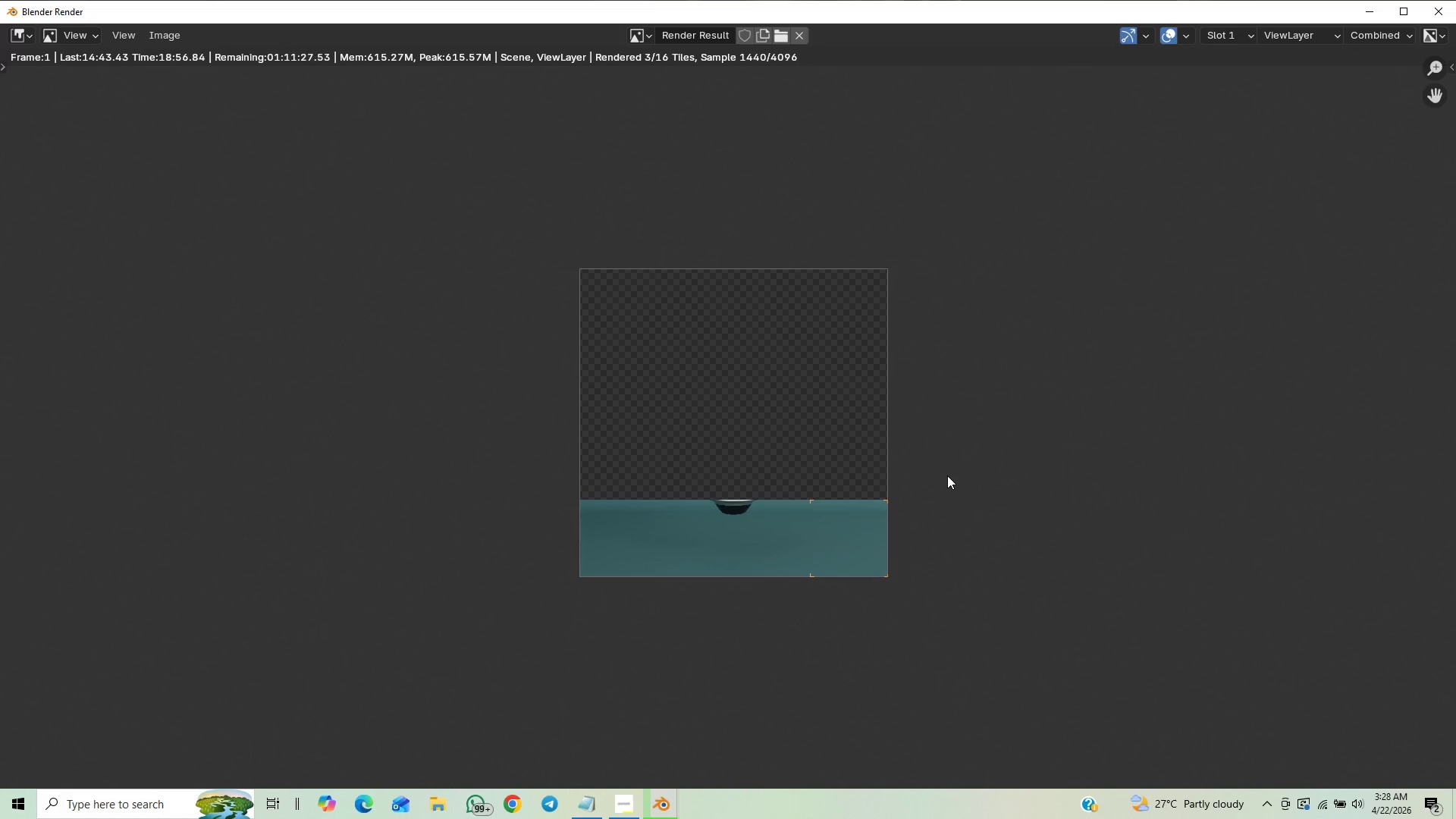 
scroll: coordinate [946, 521], scroll_direction: up, amount: 2.0
 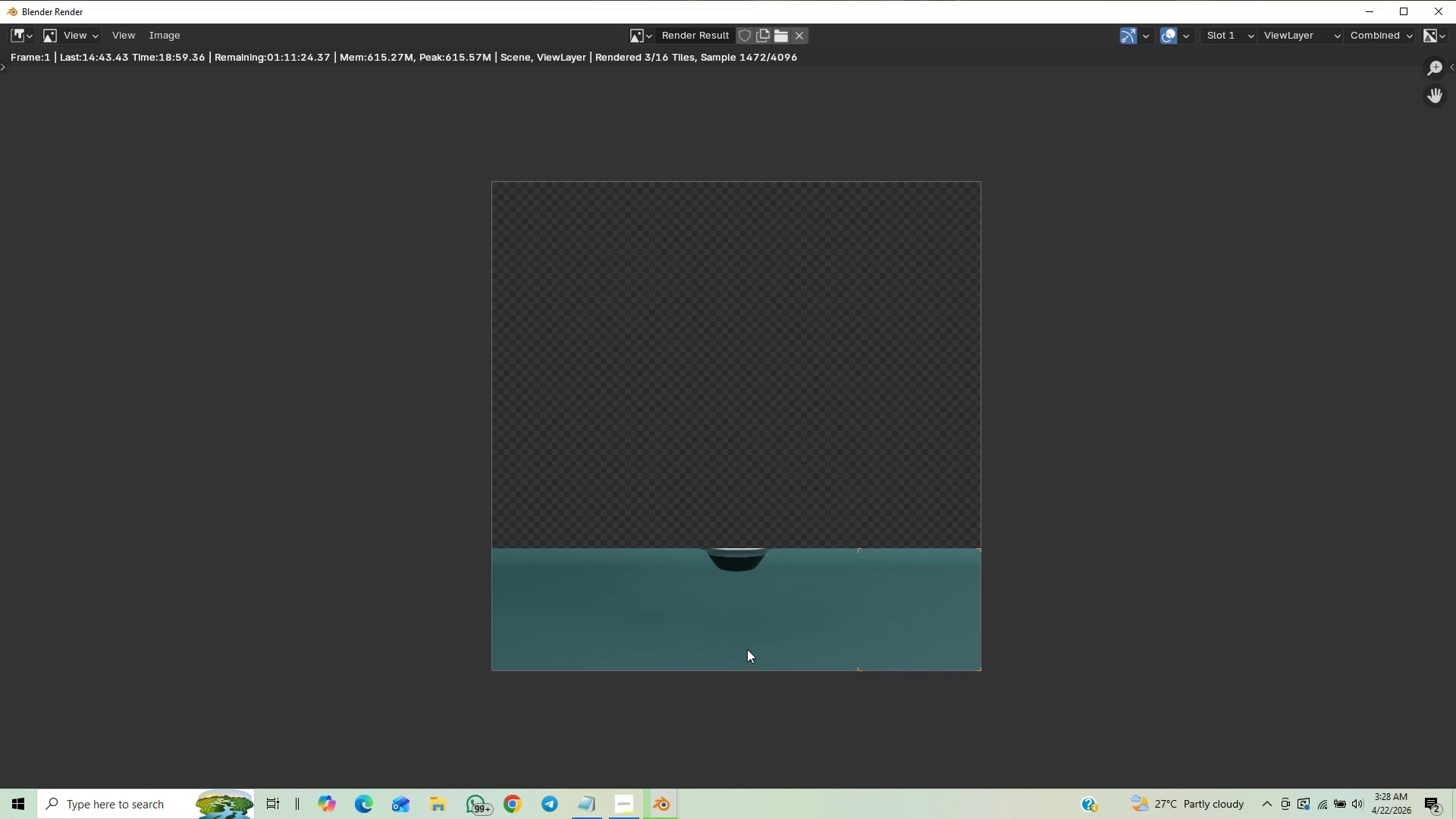 
scroll: coordinate [798, 639], scroll_direction: down, amount: 11.0
 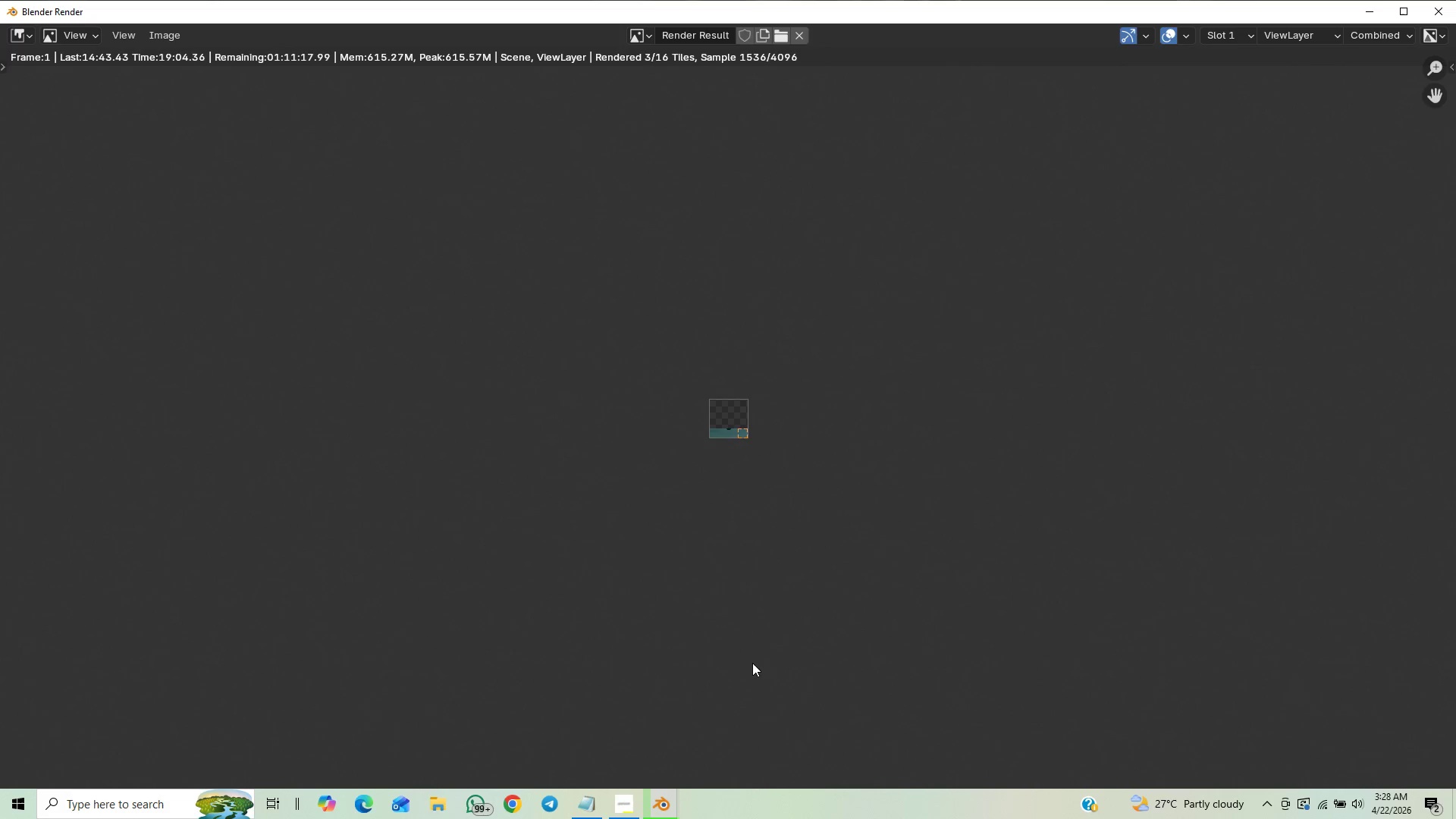 
wait(8.67)
 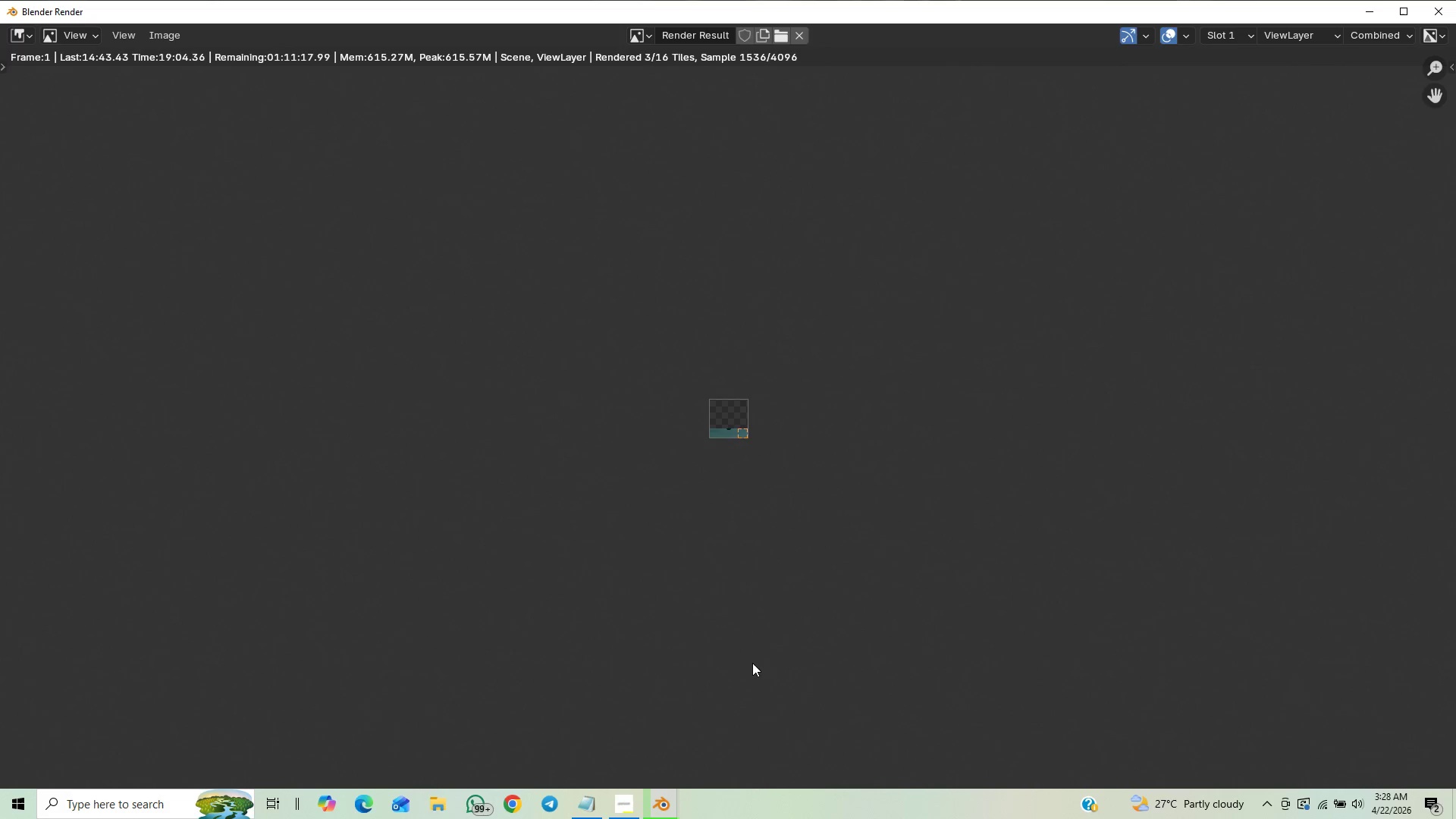 
scroll: coordinate [701, 613], scroll_direction: up, amount: 4.0
 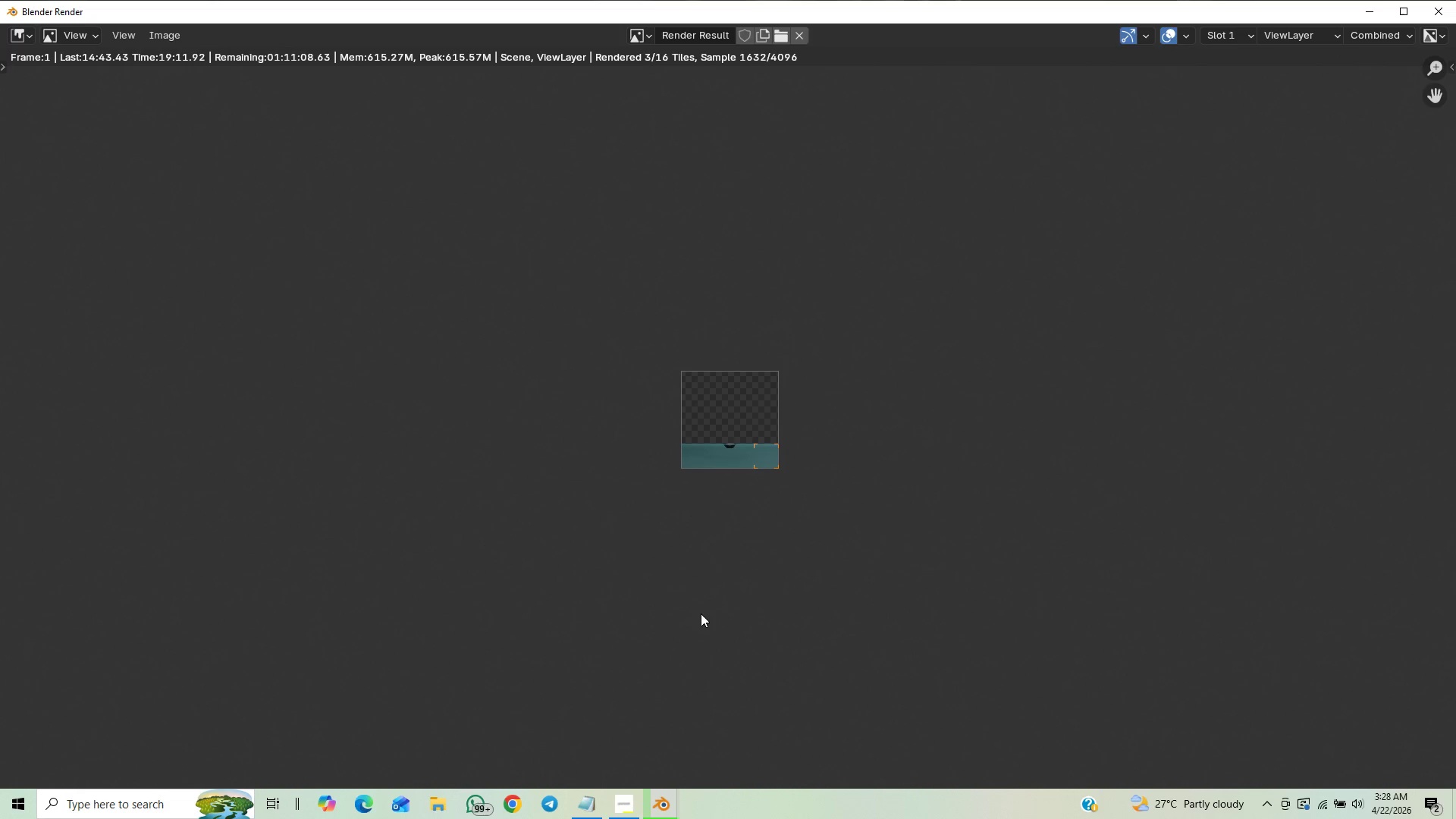 
scroll: coordinate [701, 613], scroll_direction: down, amount: 4.0
 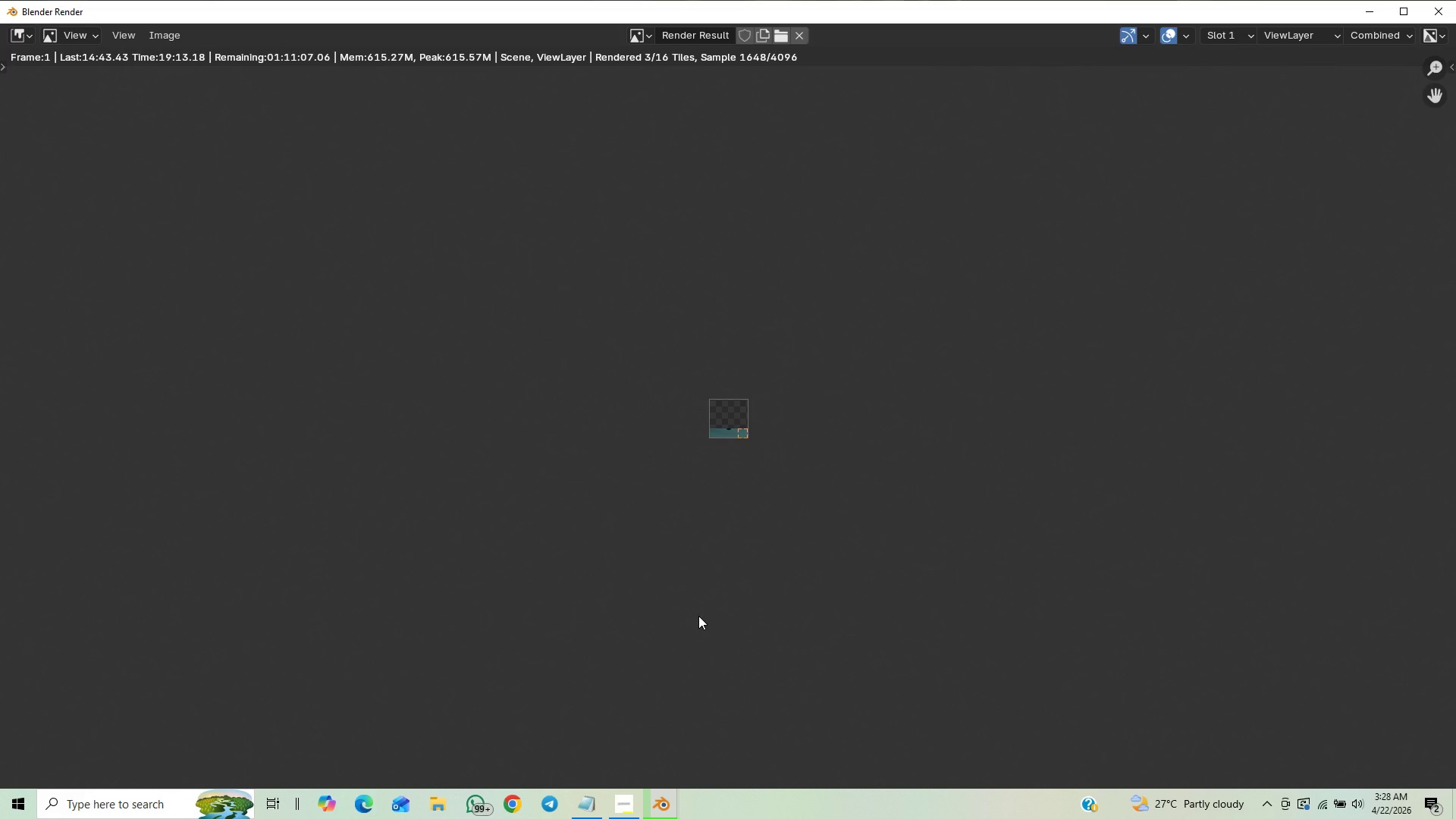 
scroll: coordinate [692, 530], scroll_direction: up, amount: 7.0
 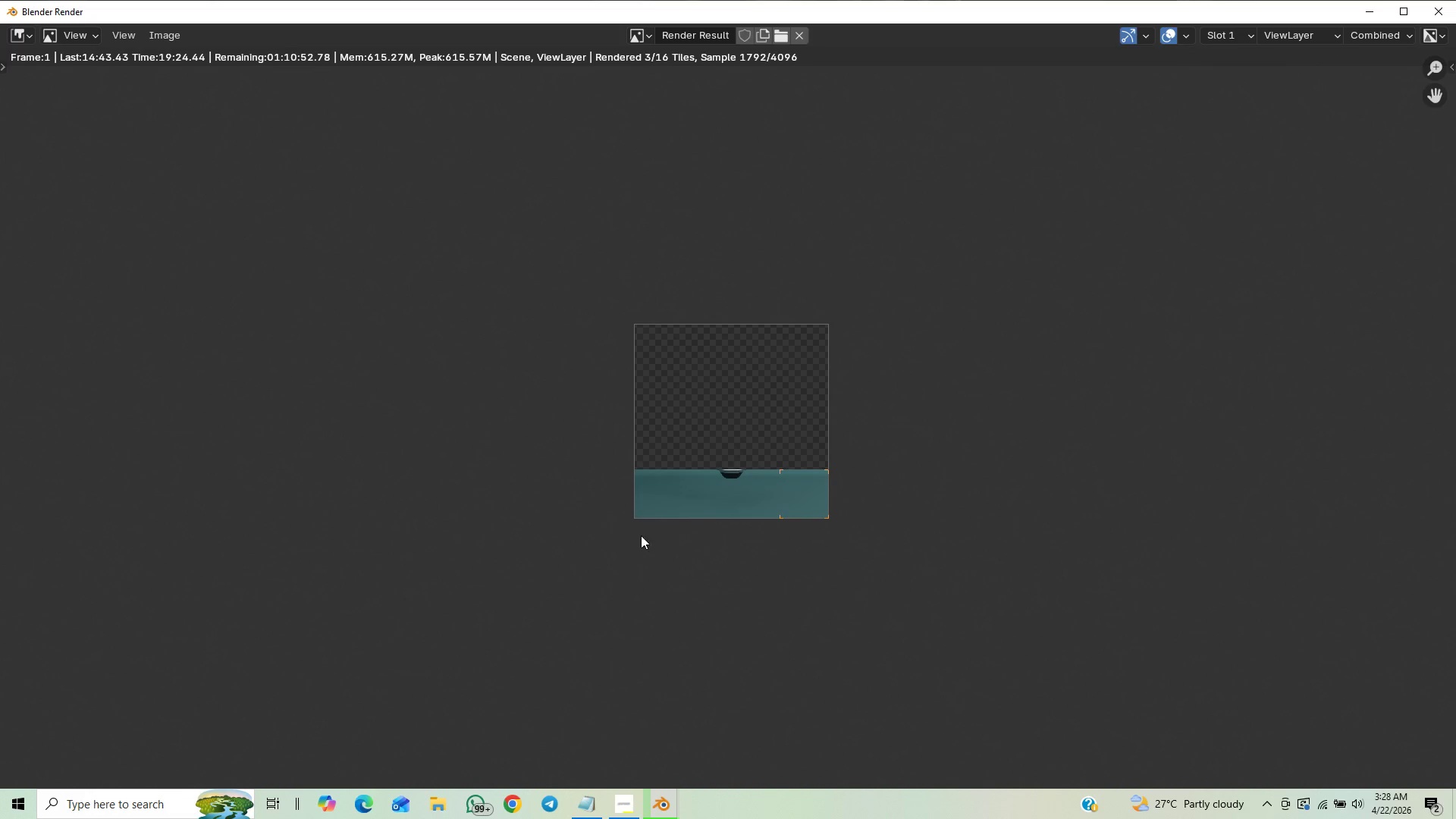 
scroll: coordinate [491, 502], scroll_direction: down, amount: 1.0
 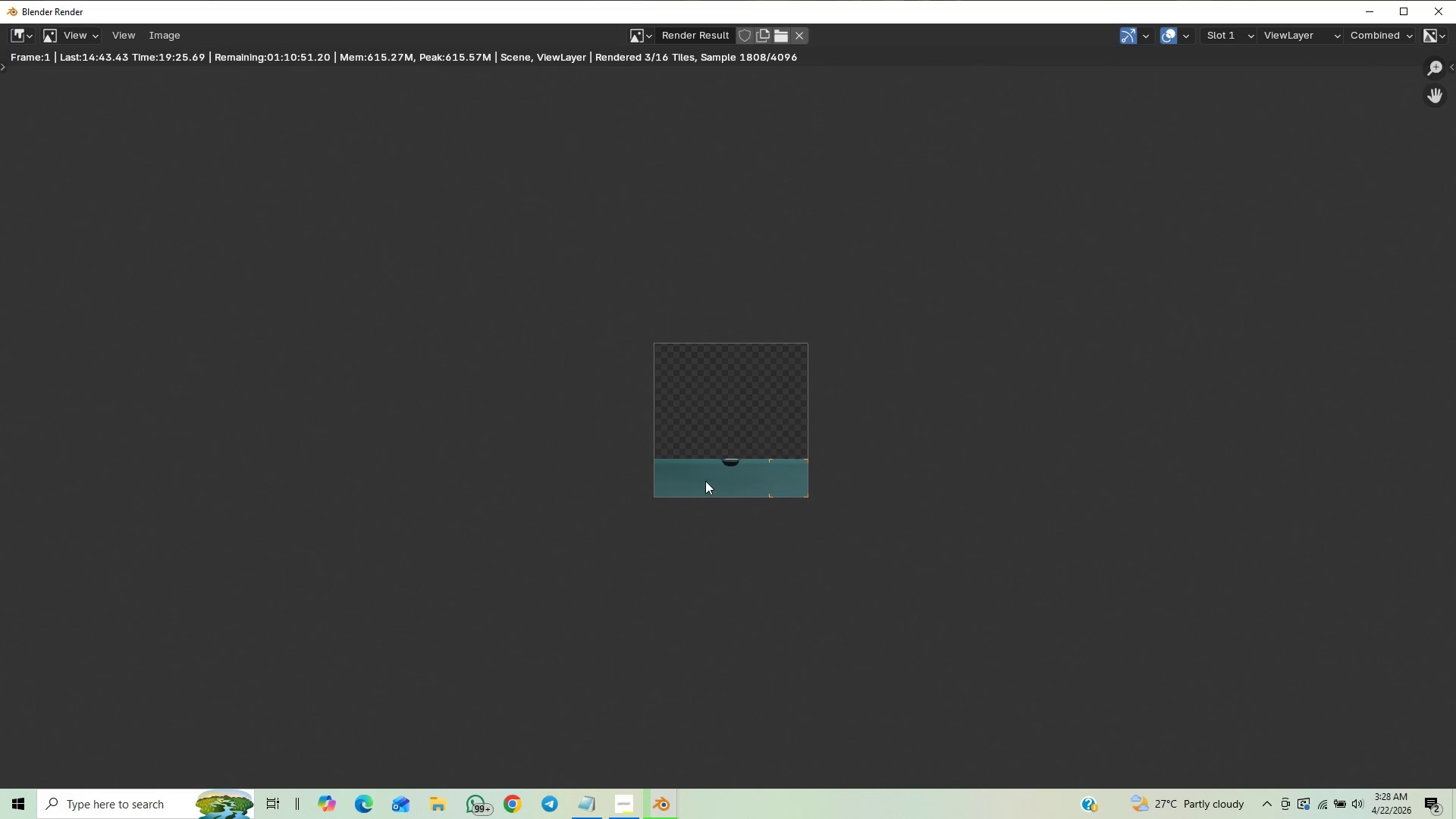 
scroll: coordinate [704, 498], scroll_direction: up, amount: 2.0
 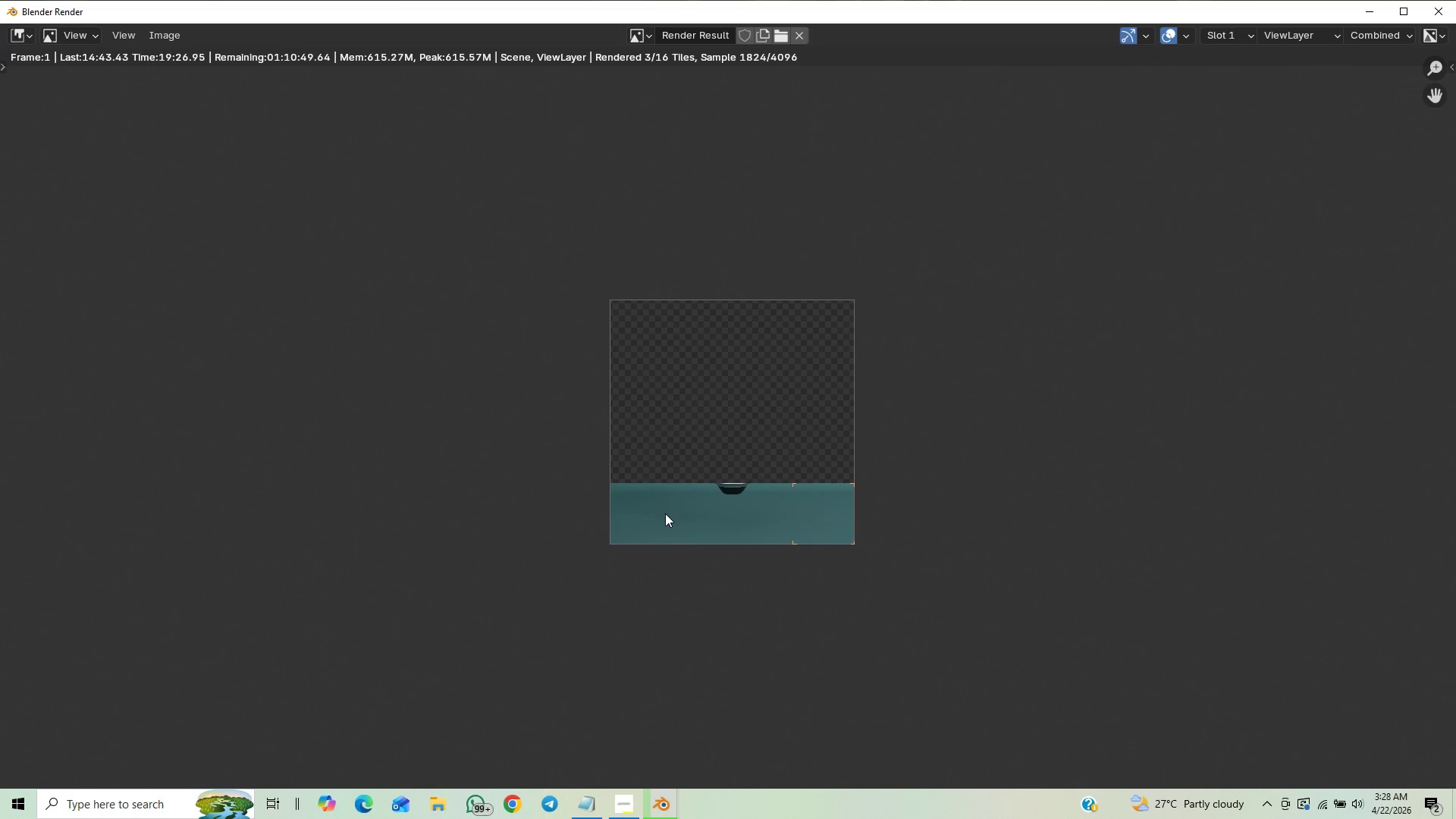 
scroll: coordinate [667, 526], scroll_direction: none, amount: 0.0
 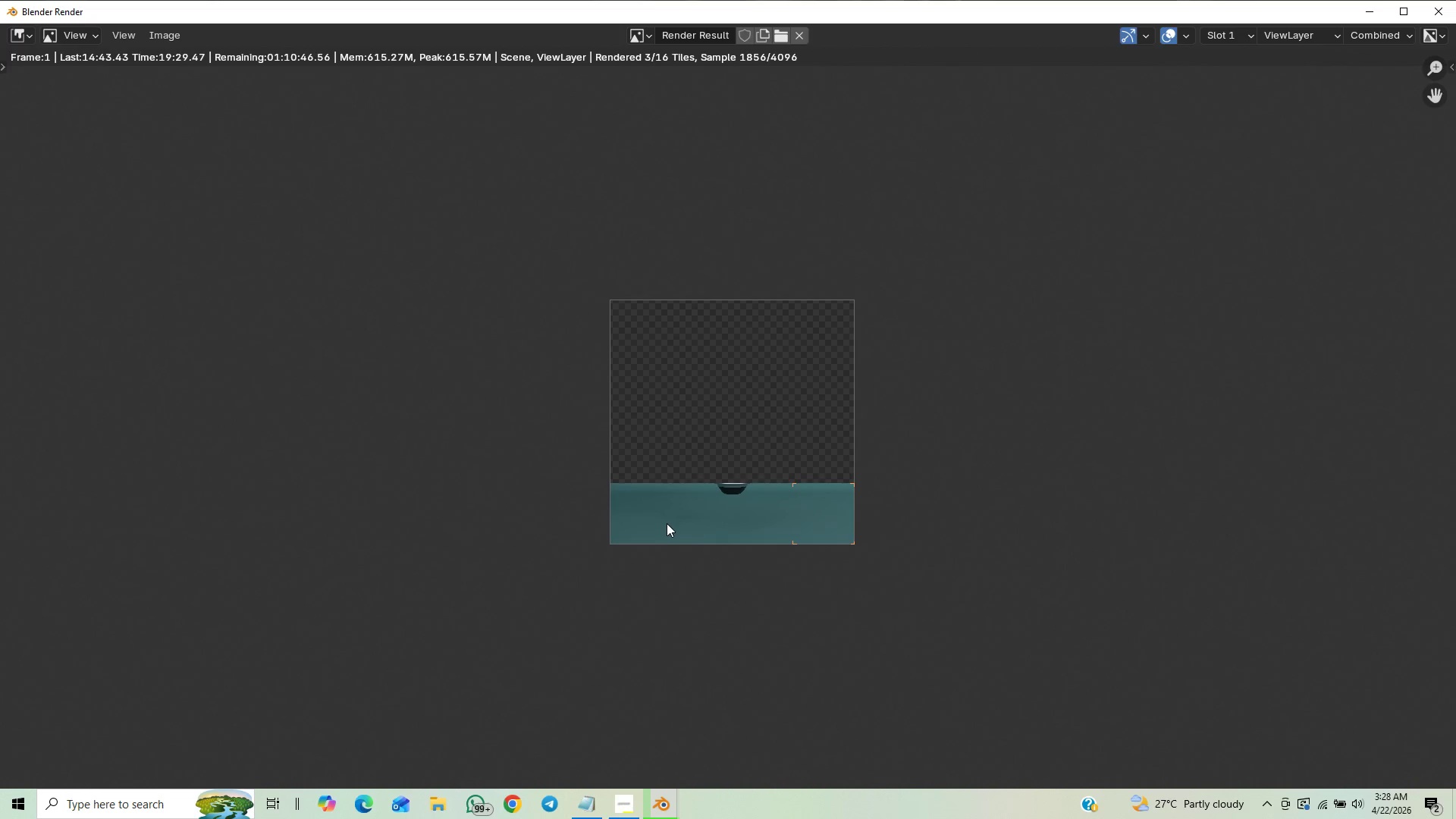 
scroll: coordinate [692, 574], scroll_direction: up, amount: 4.0
 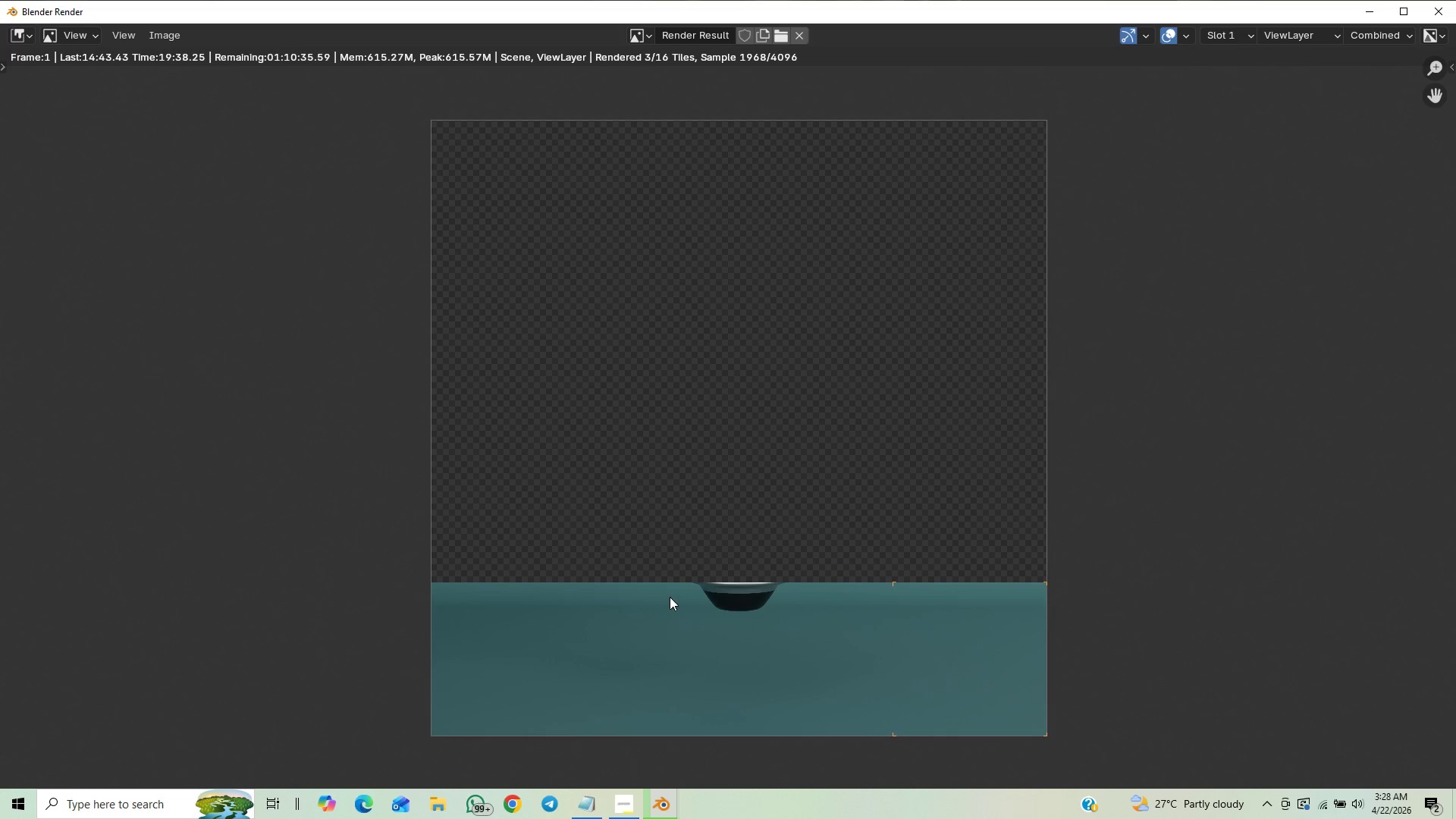 
scroll: coordinate [677, 579], scroll_direction: down, amount: 9.0
 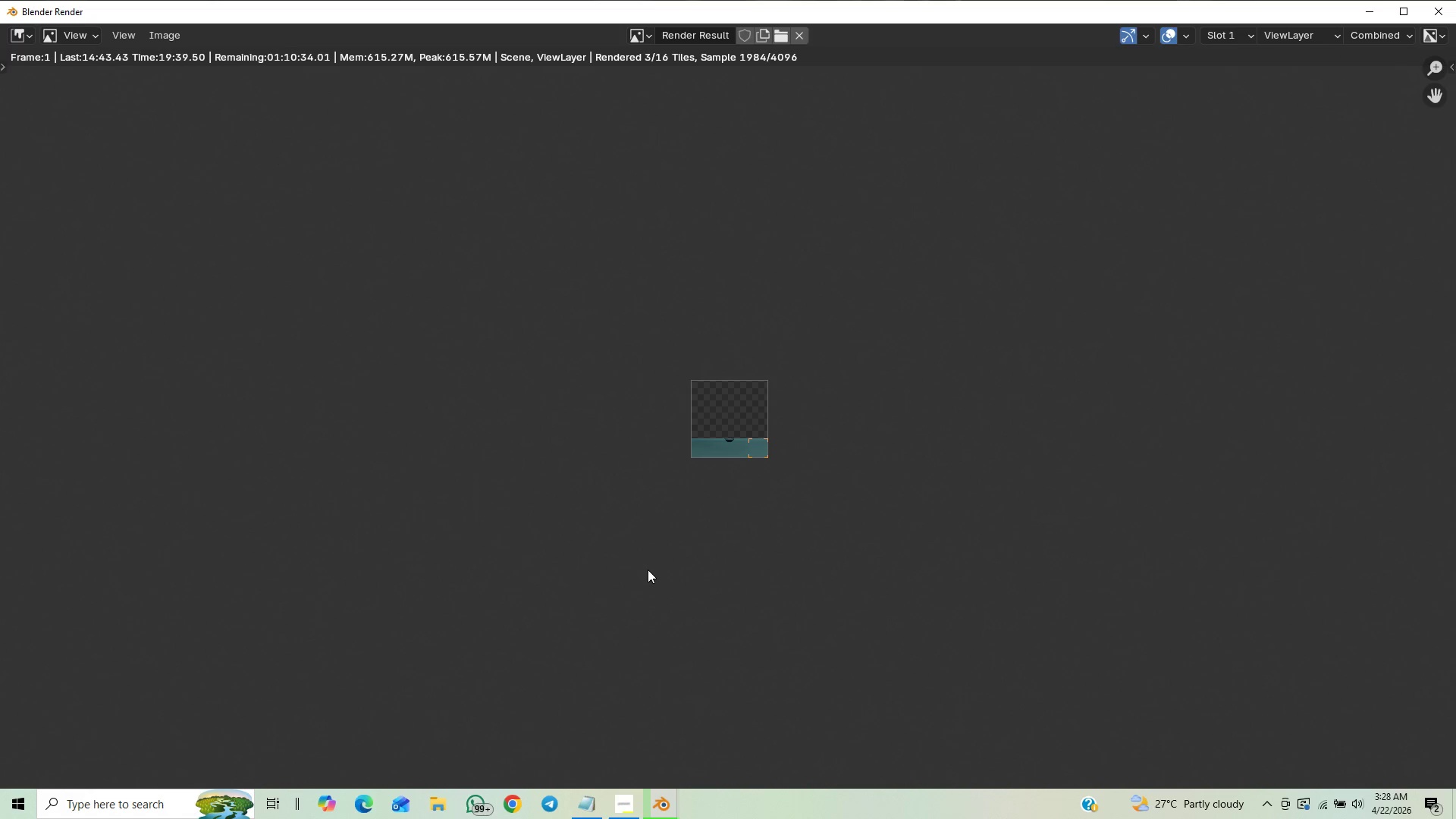 
scroll: coordinate [696, 617], scroll_direction: up, amount: 11.0
 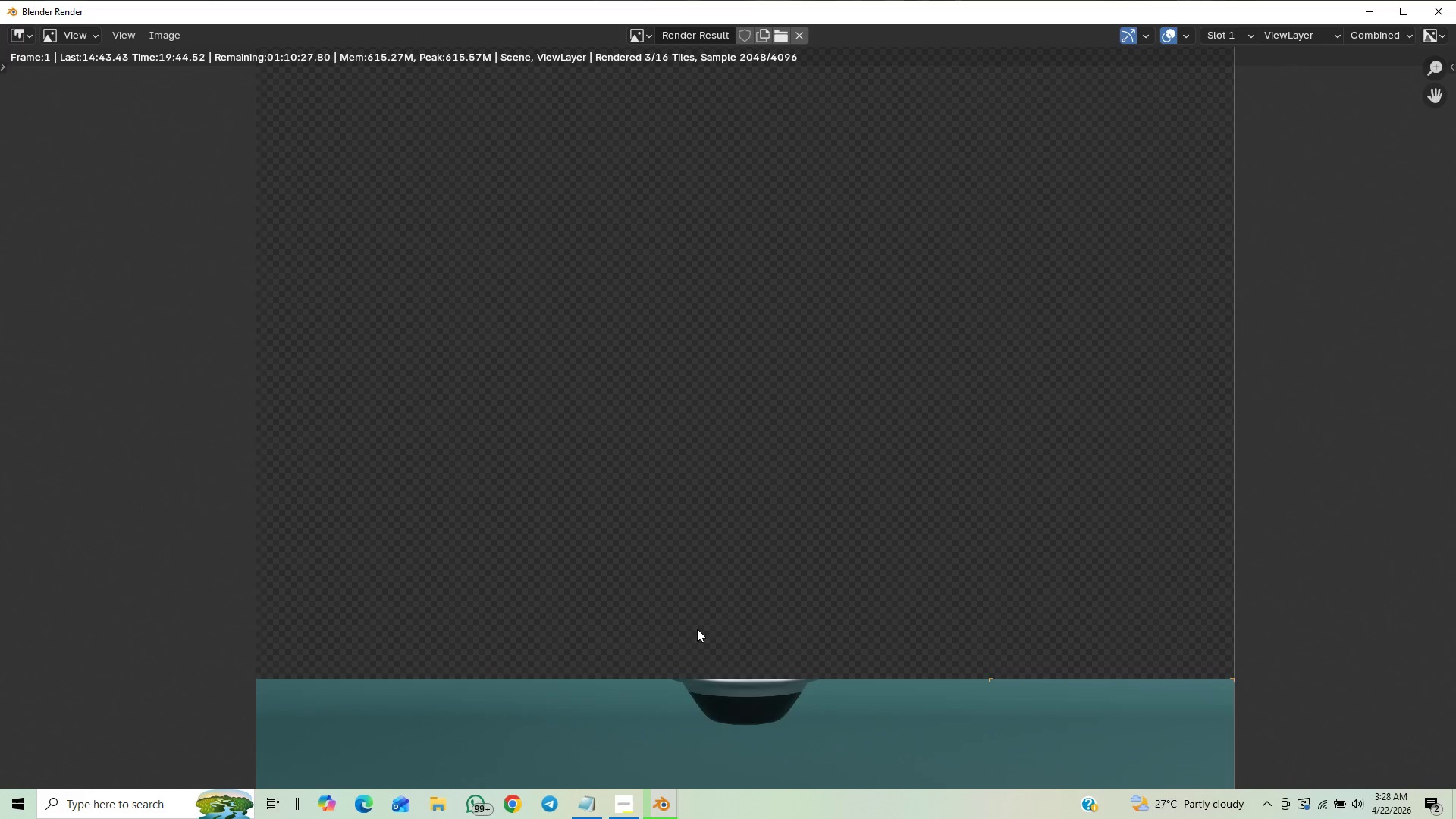 
scroll: coordinate [694, 632], scroll_direction: down, amount: 5.0
 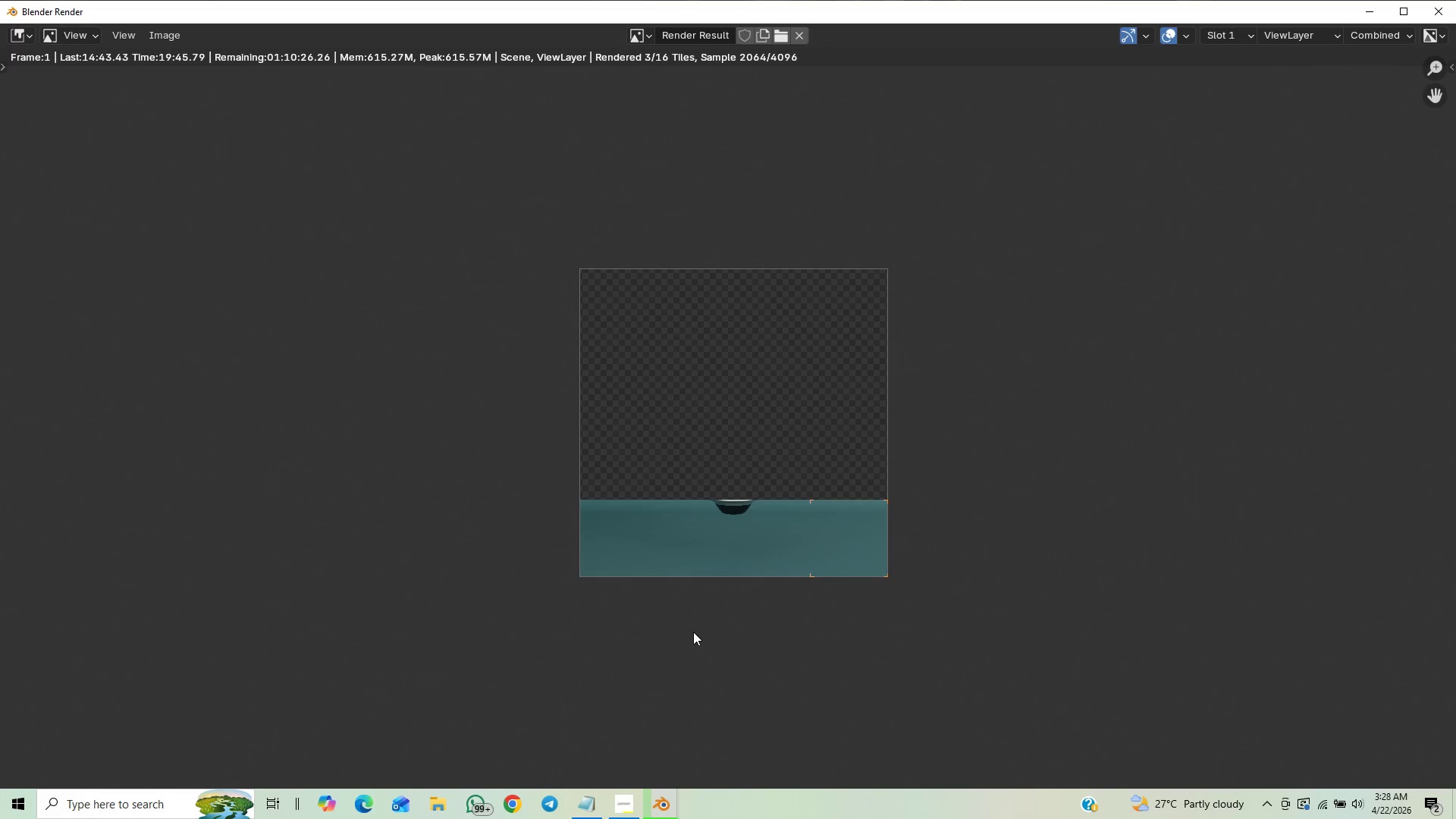 
scroll: coordinate [697, 636], scroll_direction: up, amount: 3.0
 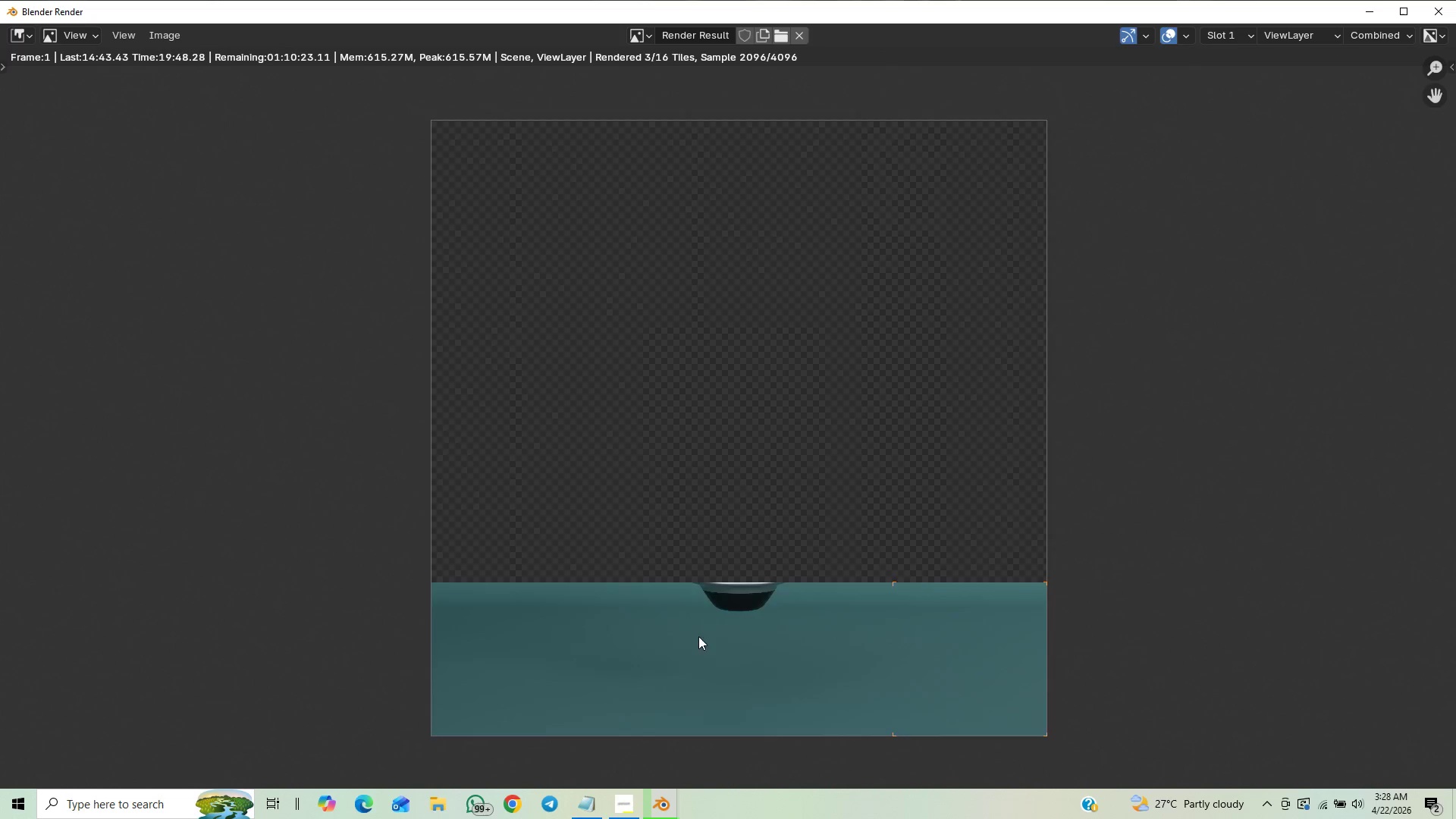 
scroll: coordinate [699, 632], scroll_direction: down, amount: 6.0
 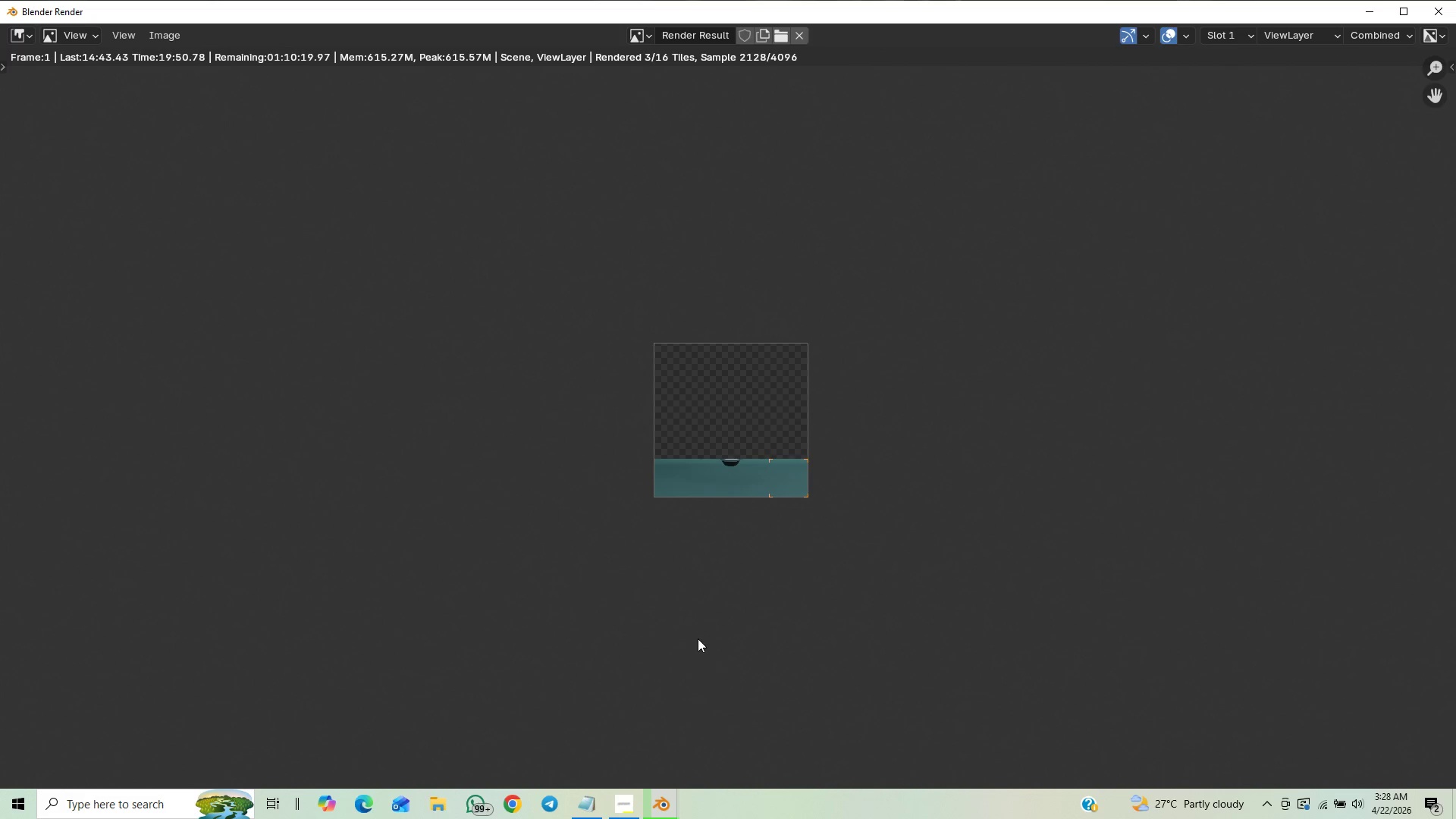 
scroll: coordinate [701, 651], scroll_direction: up, amount: 7.0
 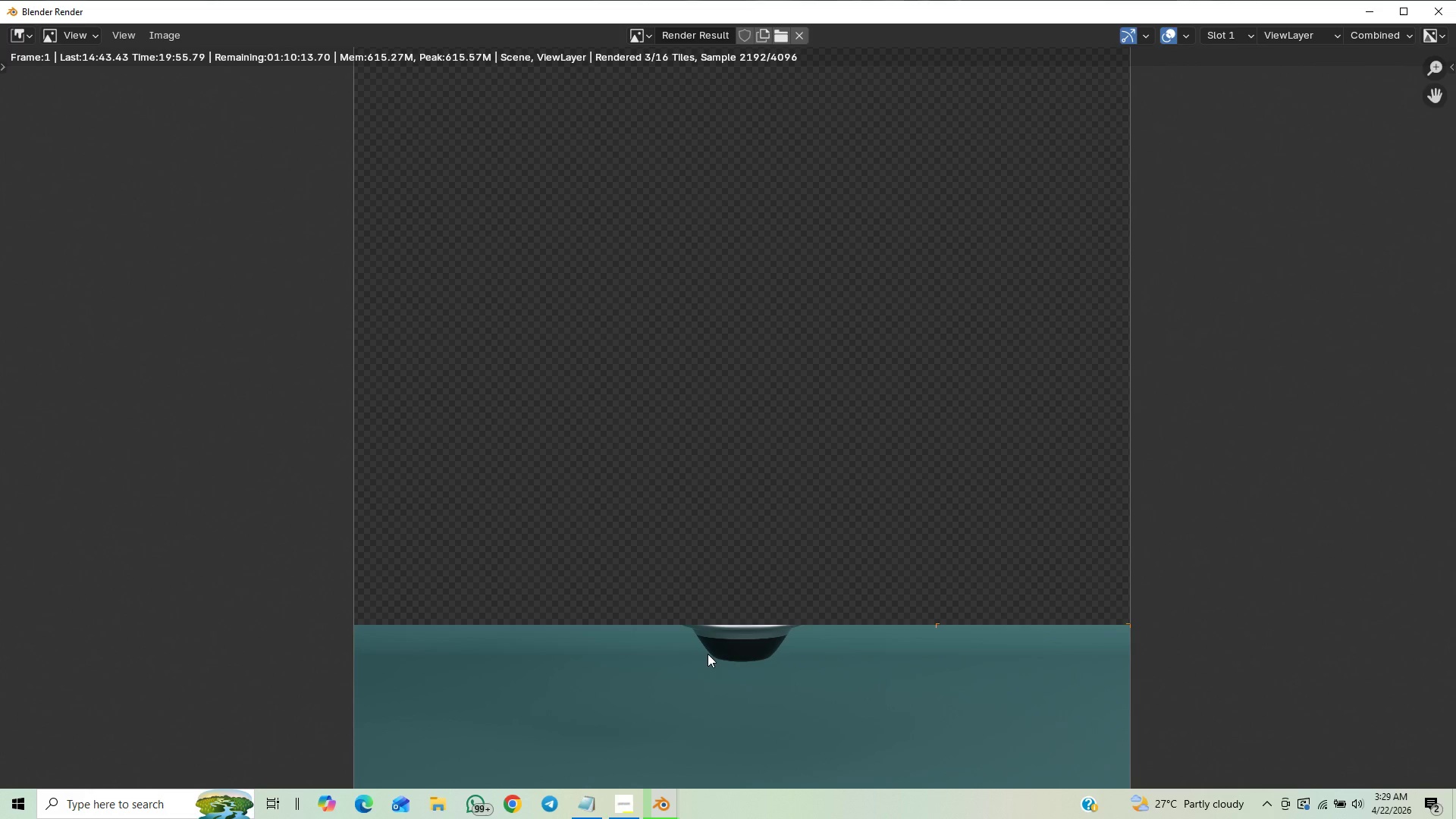 
scroll: coordinate [686, 673], scroll_direction: down, amount: 5.0
 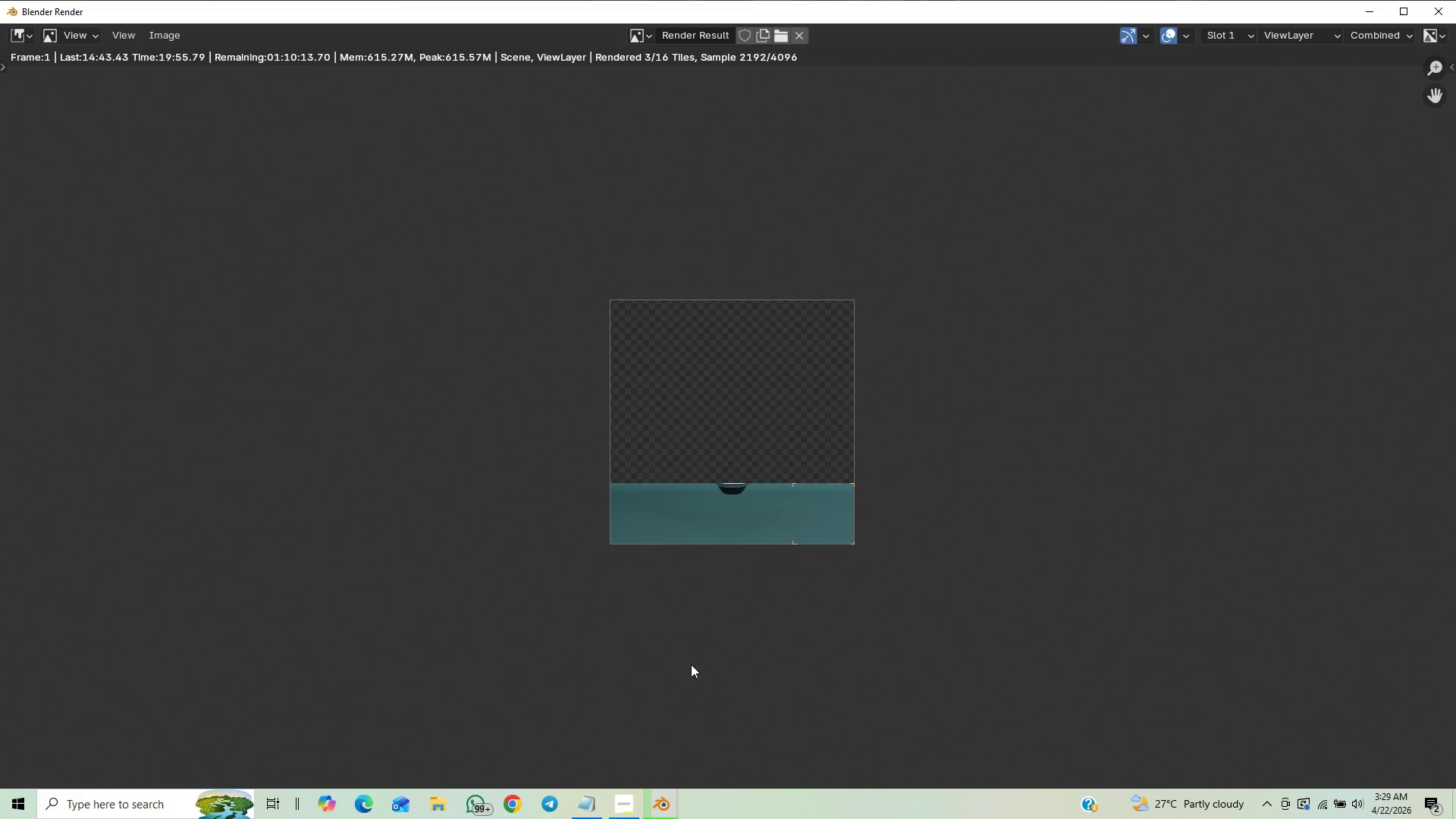 
scroll: coordinate [686, 665], scroll_direction: up, amount: 3.0
 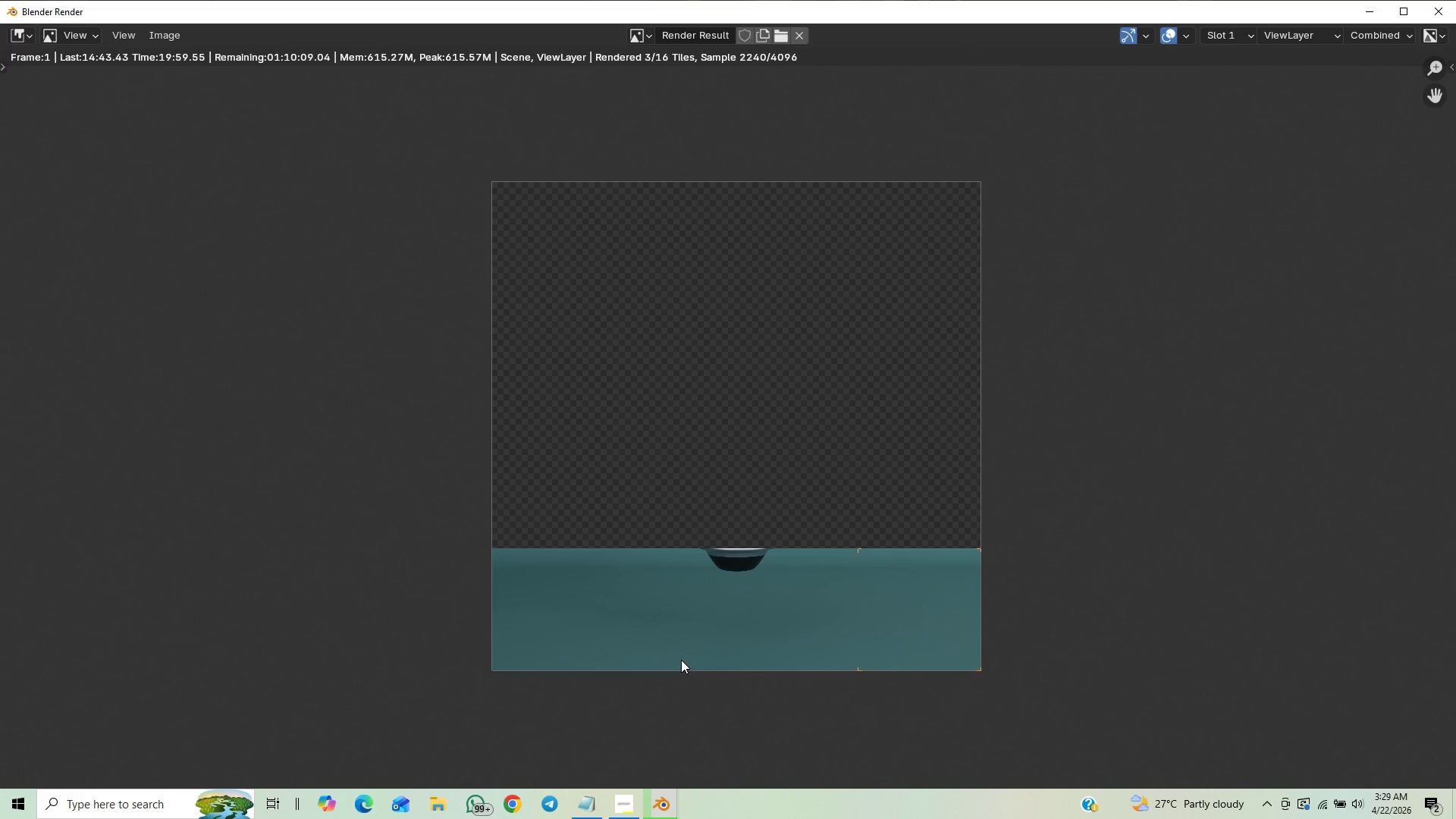 
scroll: coordinate [668, 668], scroll_direction: down, amount: 1.0
 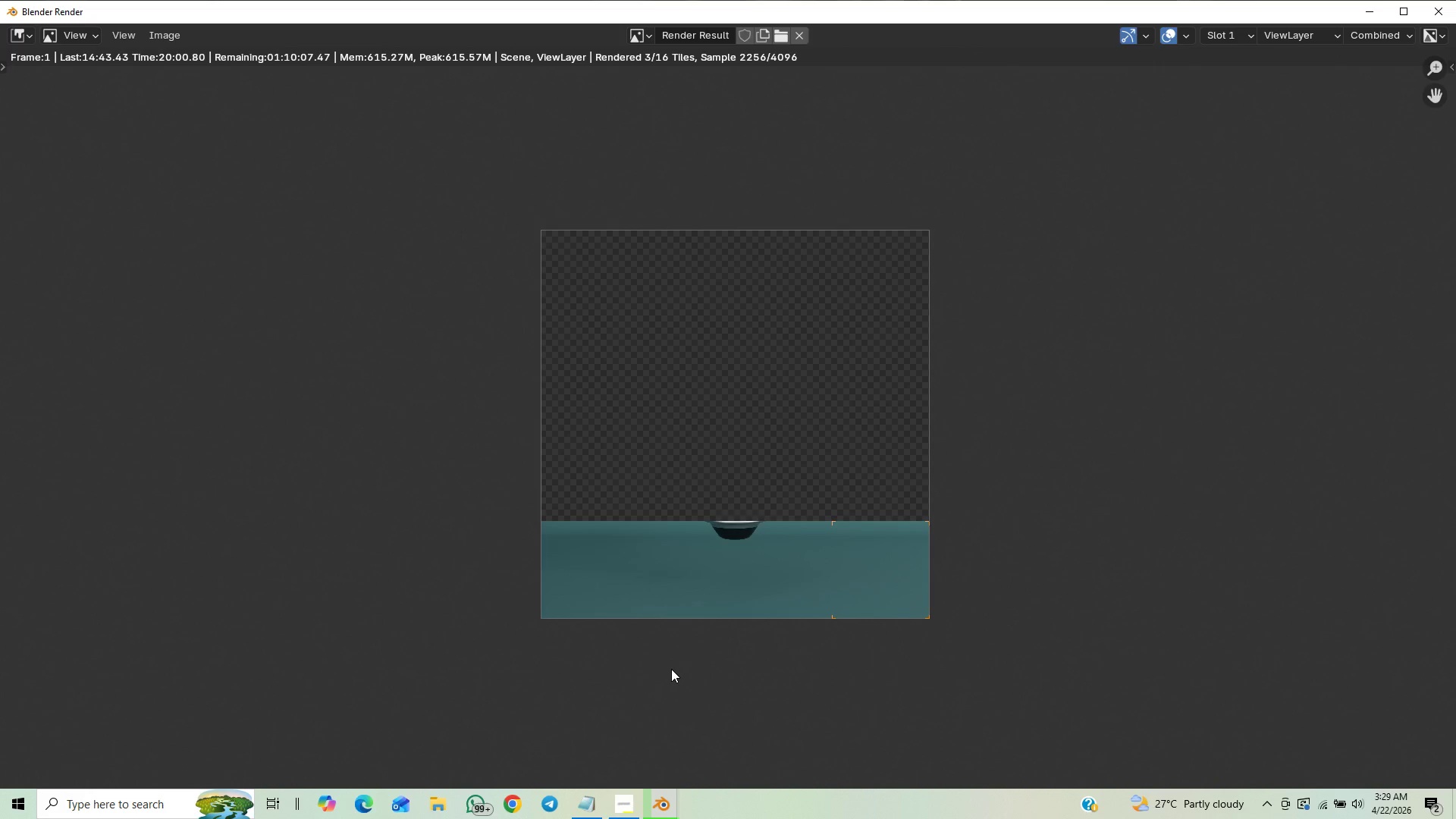 
scroll: coordinate [661, 678], scroll_direction: up, amount: 2.0
 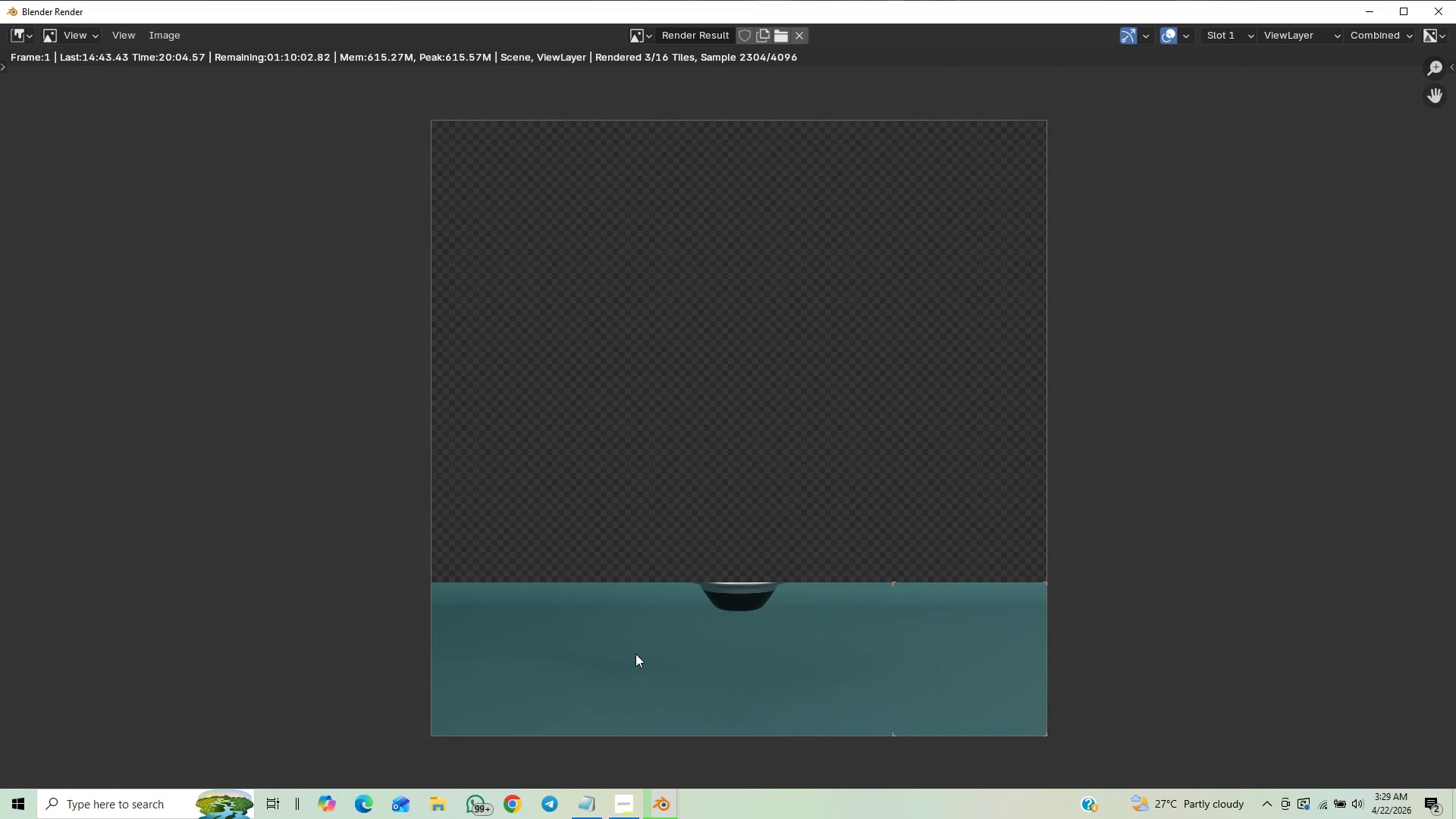 
scroll: coordinate [891, 392], scroll_direction: down, amount: 2.0
 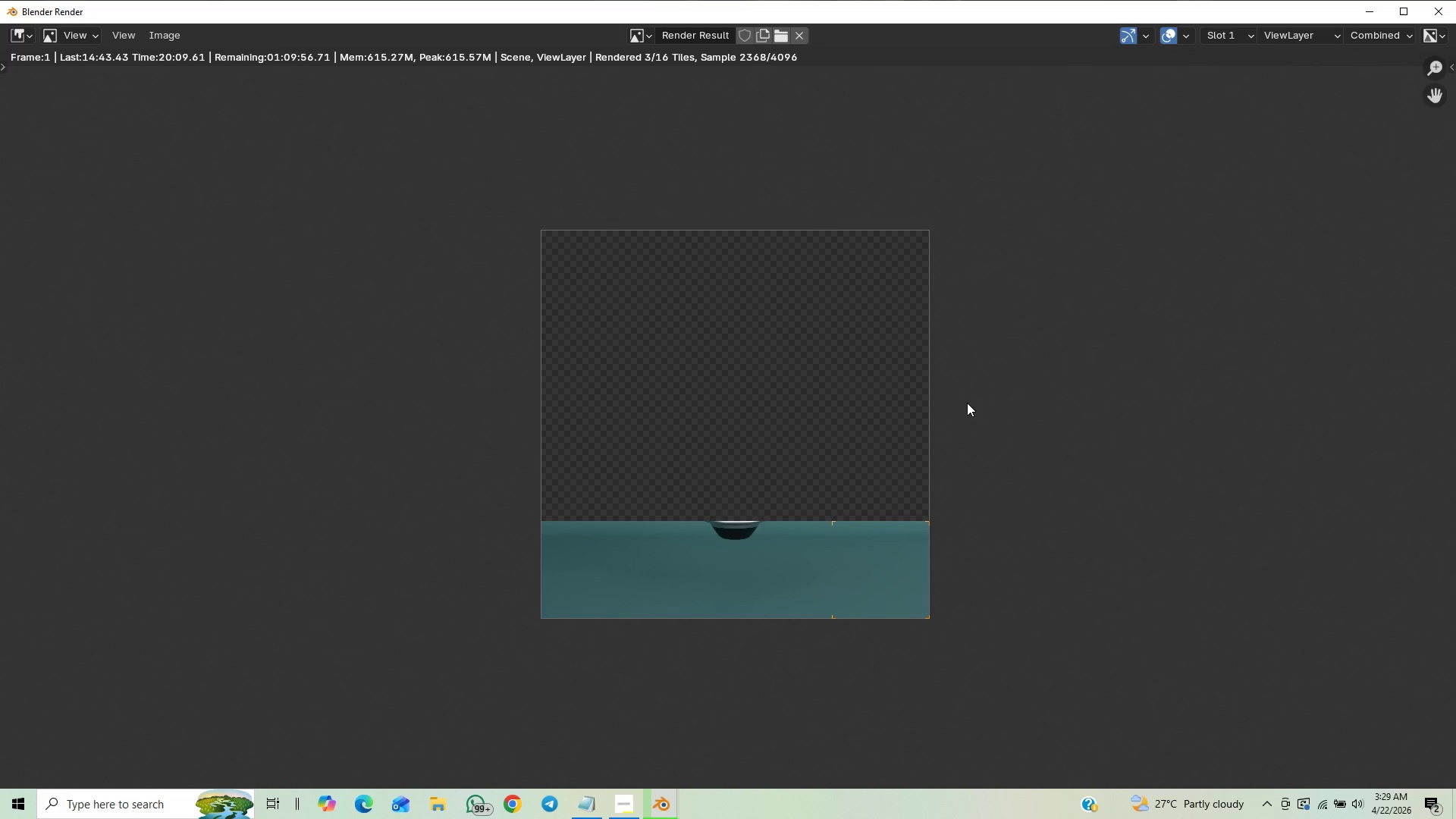 
scroll: coordinate [968, 392], scroll_direction: up, amount: 1.0
 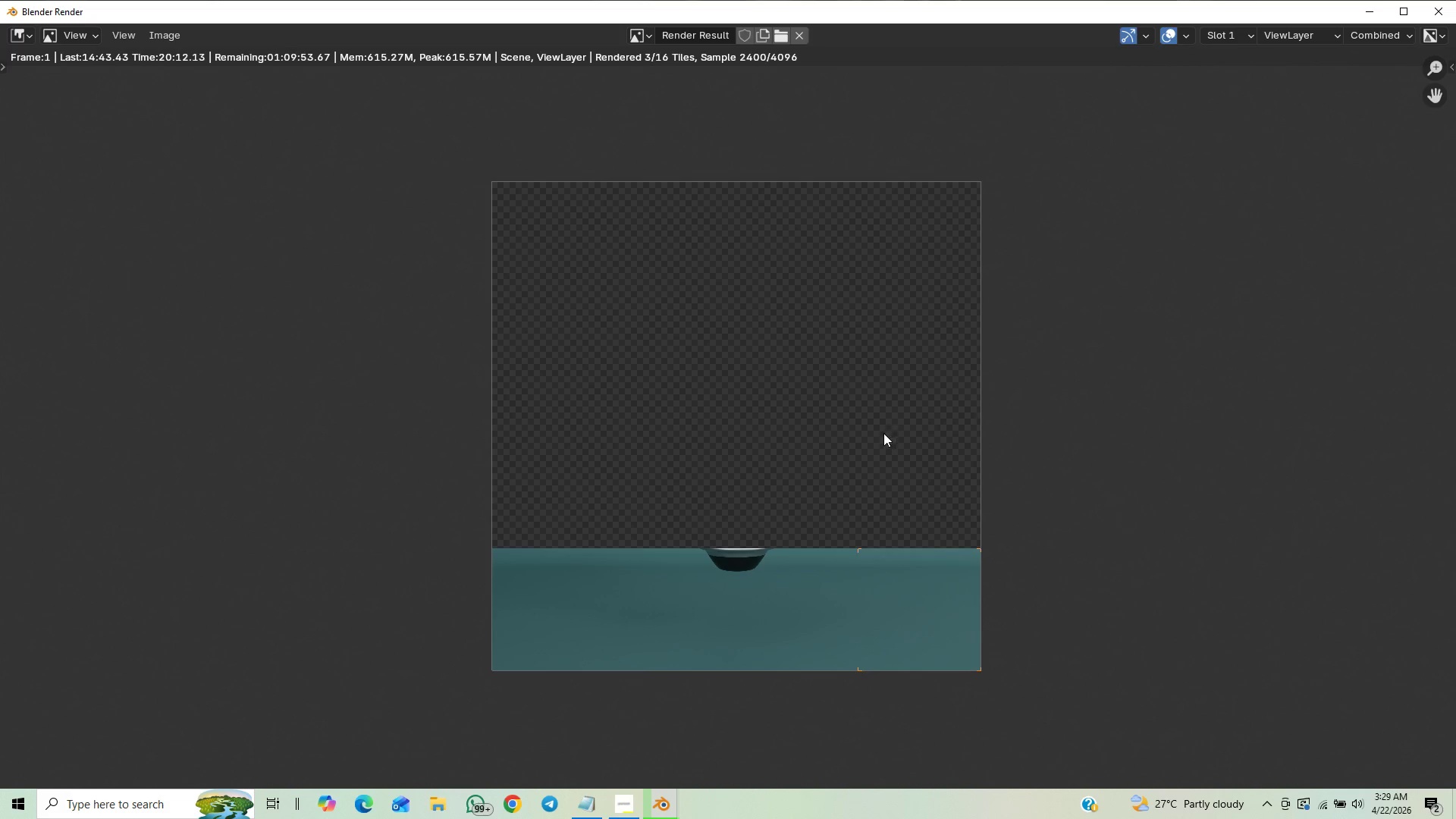 
scroll: coordinate [764, 520], scroll_direction: down, amount: 1.0
 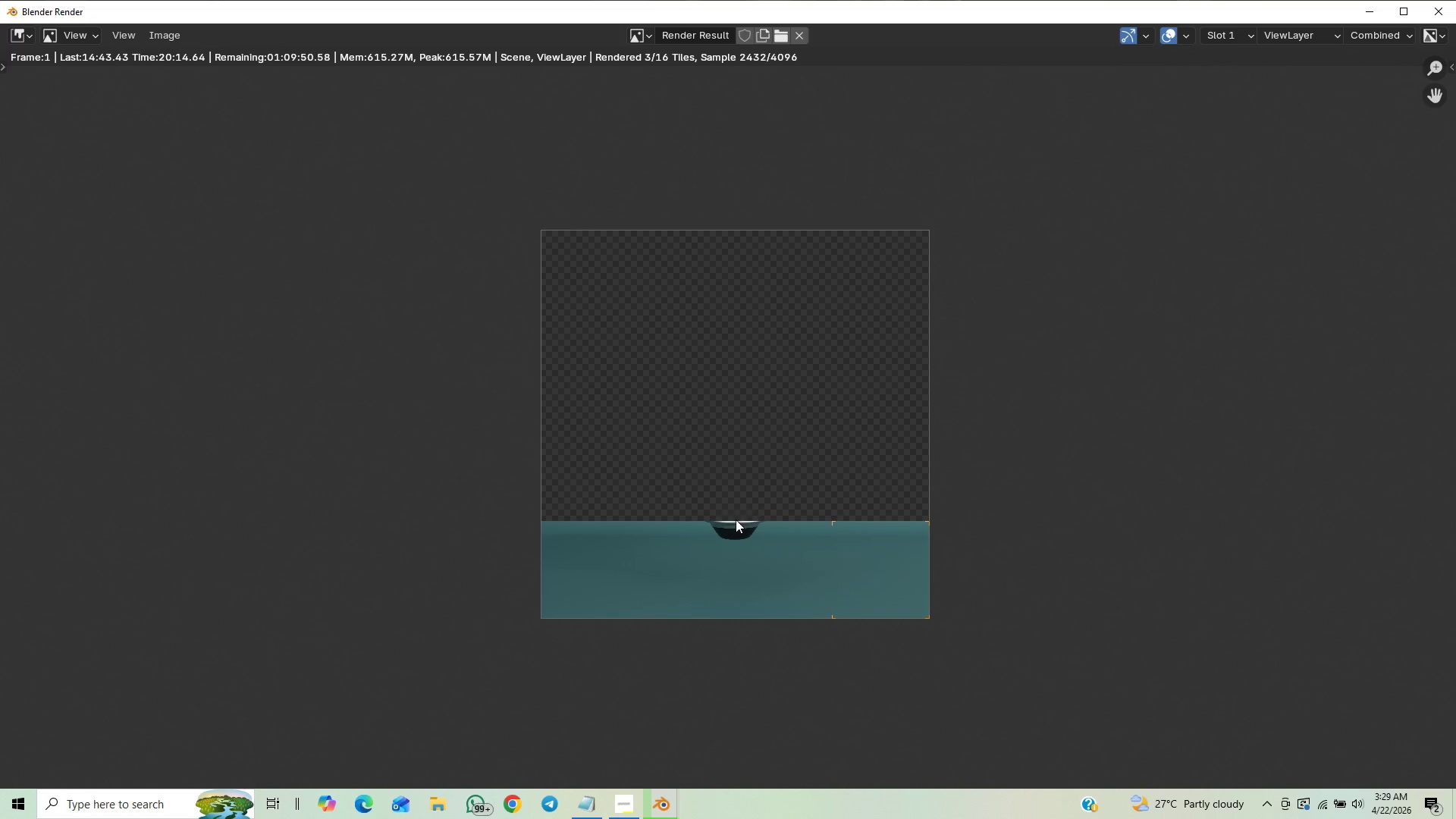 
scroll: coordinate [706, 506], scroll_direction: up, amount: 1.0
 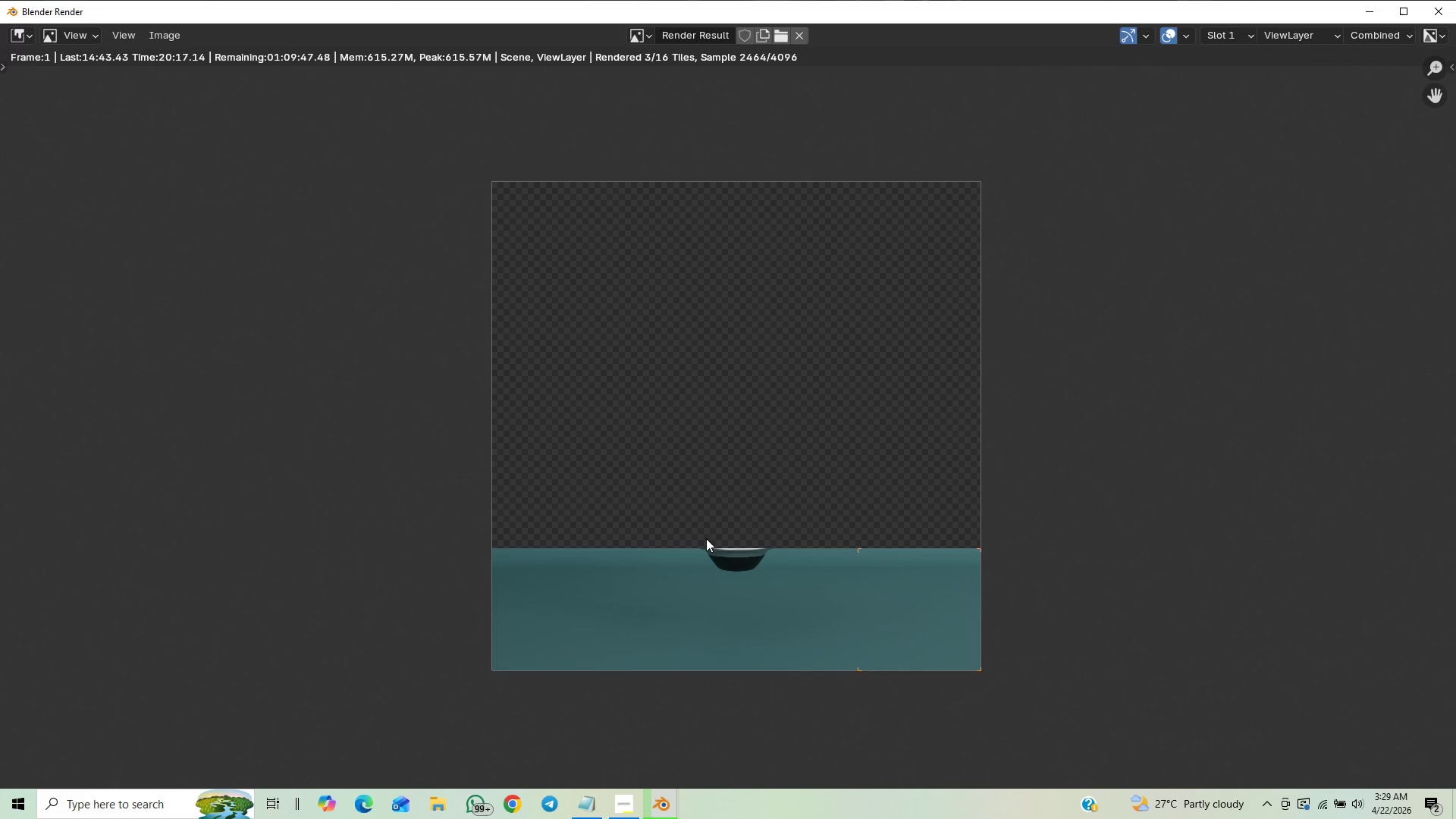 
scroll: coordinate [662, 522], scroll_direction: down, amount: 9.0
 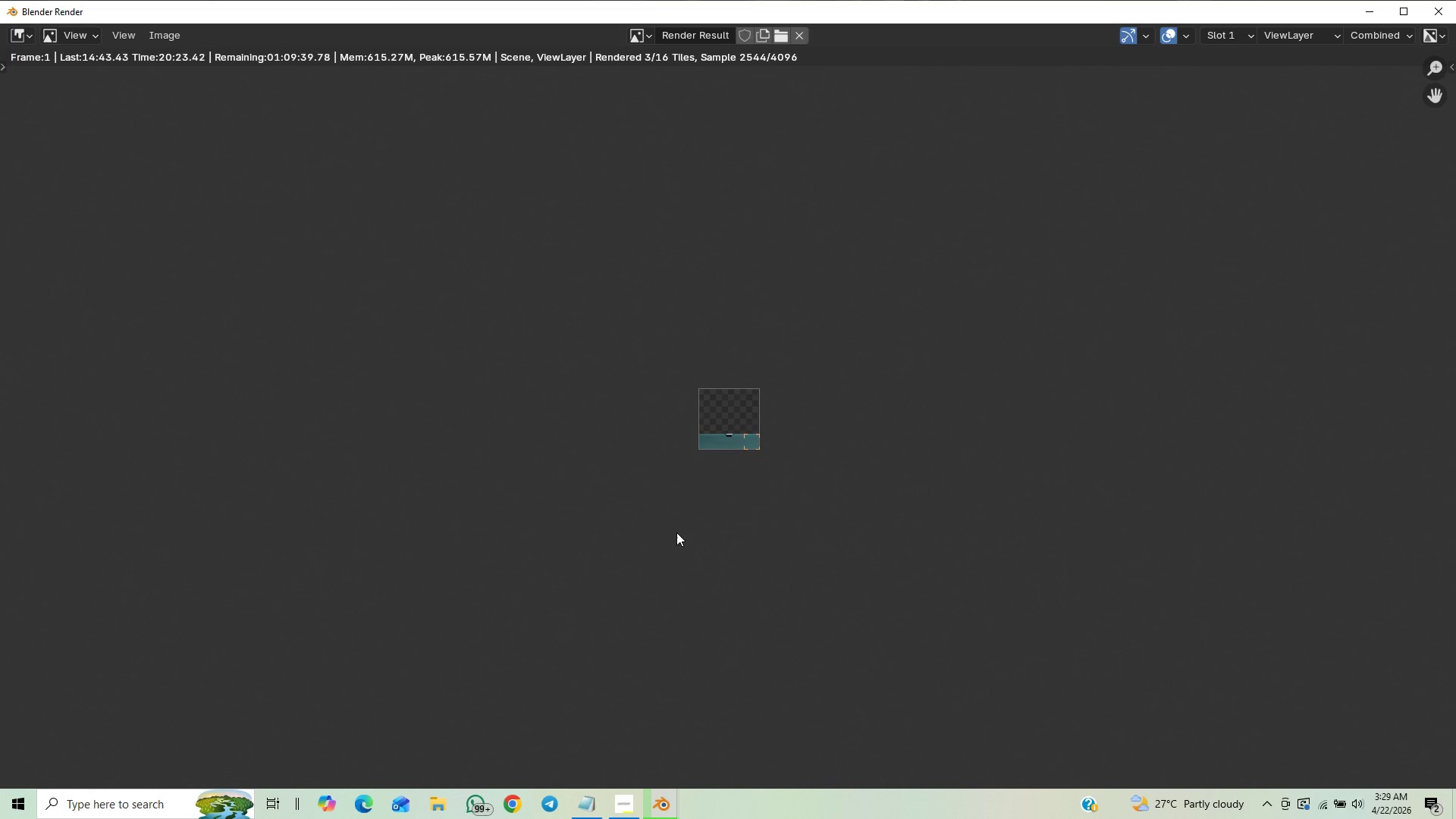 
scroll: coordinate [685, 532], scroll_direction: up, amount: 7.0
 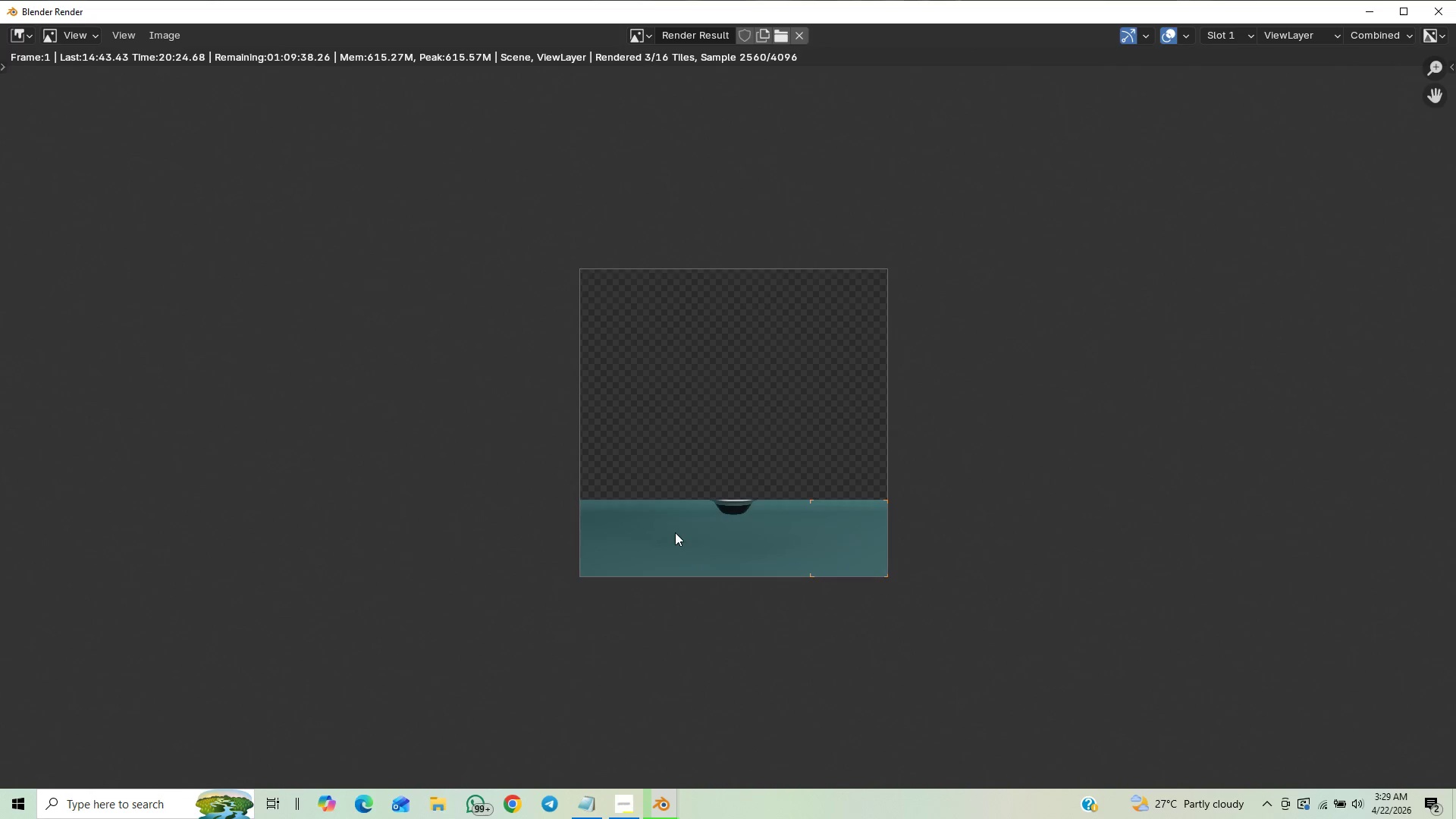 
scroll: coordinate [732, 474], scroll_direction: down, amount: 6.0
 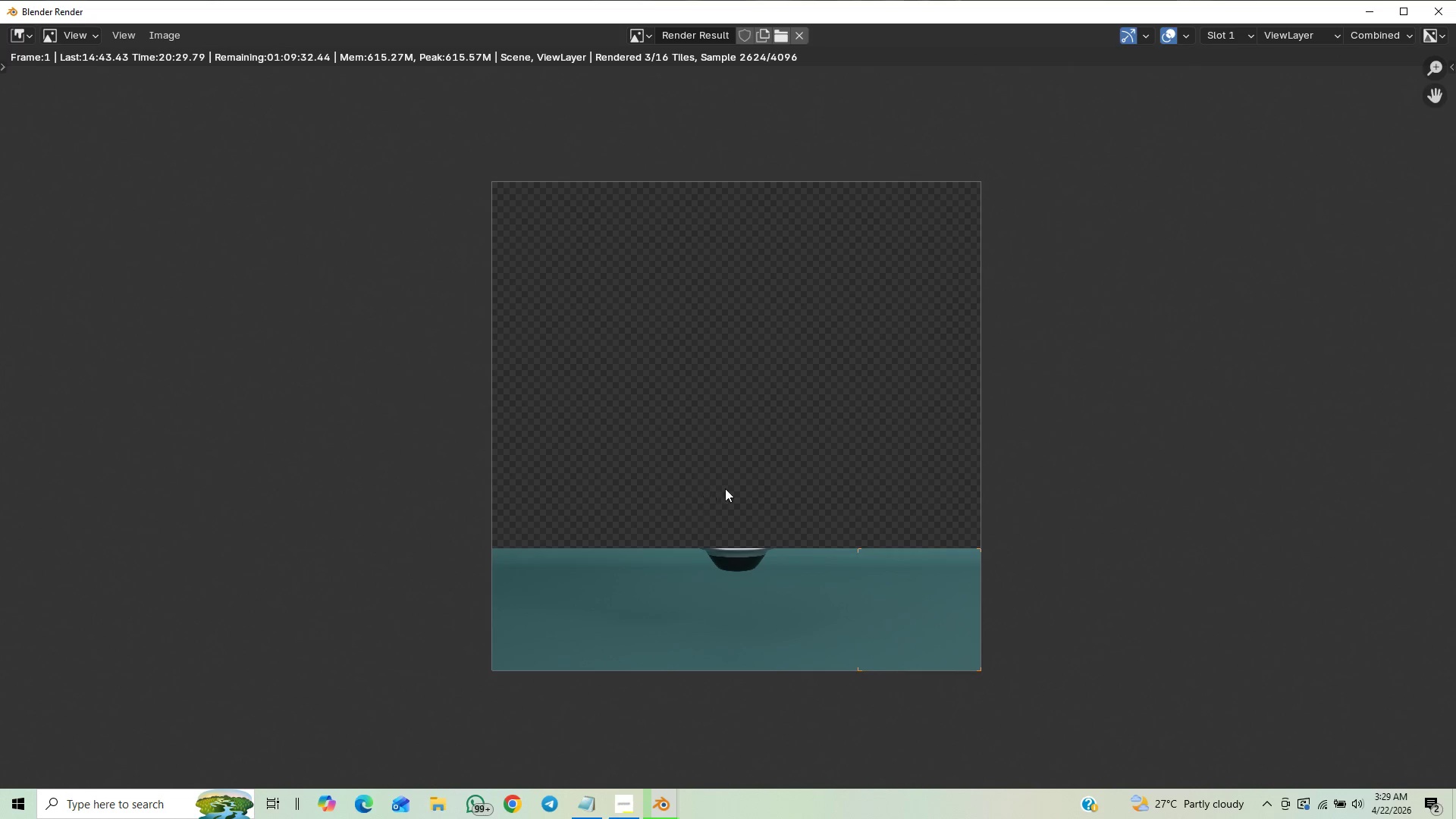 
scroll: coordinate [726, 488], scroll_direction: up, amount: 1.0
 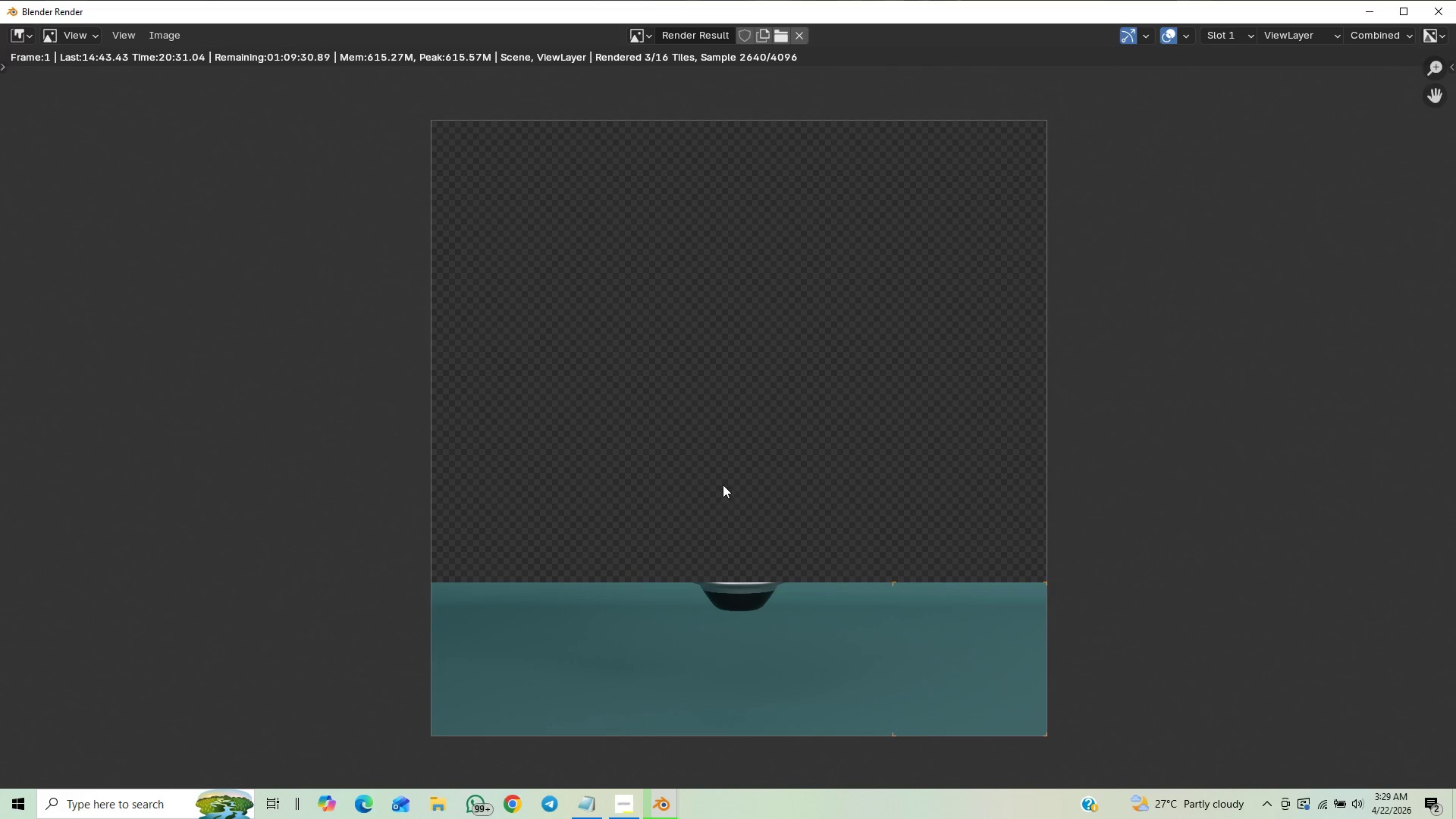 
scroll: coordinate [723, 485], scroll_direction: down, amount: 1.0
 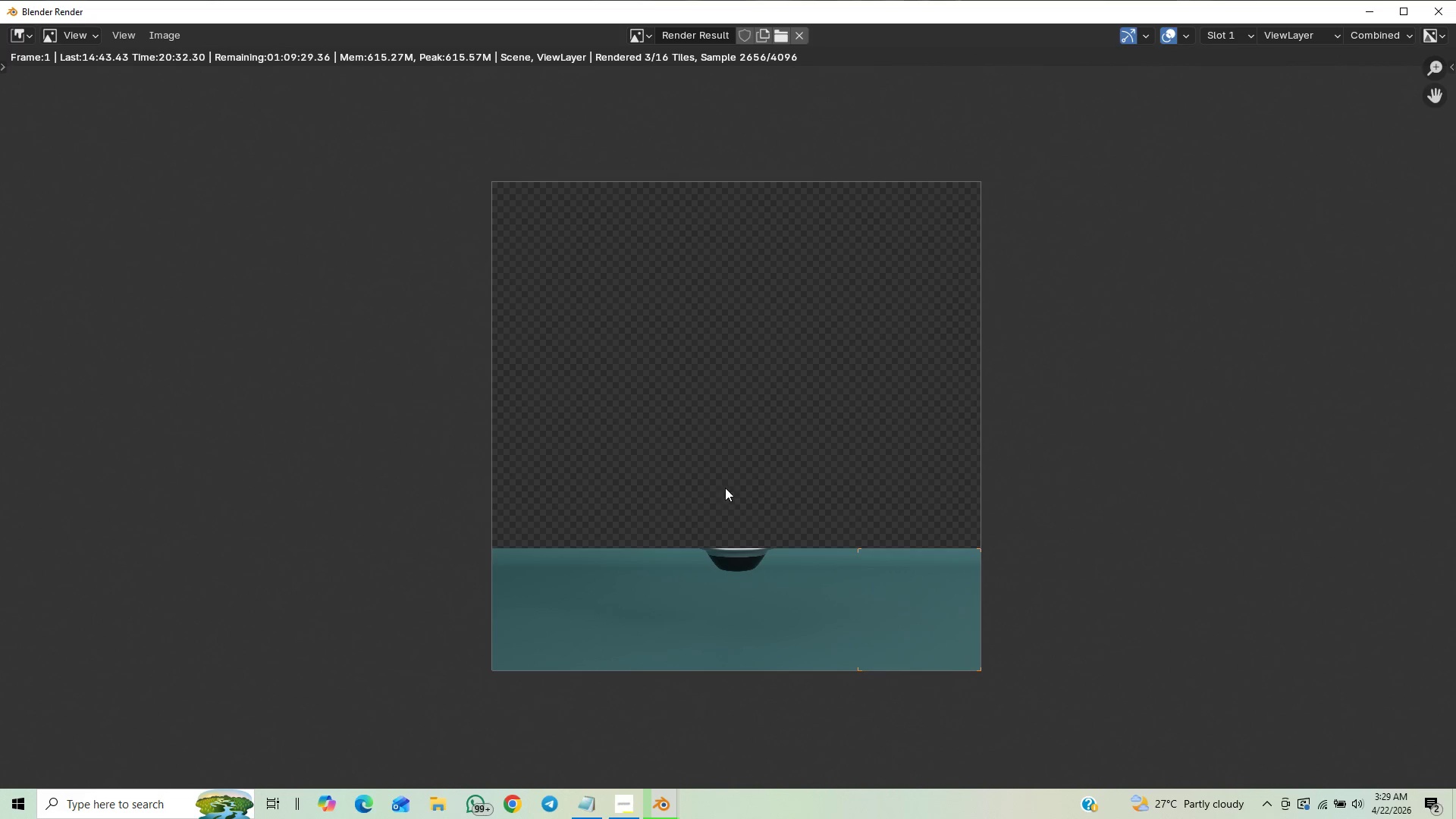 
scroll: coordinate [666, 503], scroll_direction: up, amount: 2.0
 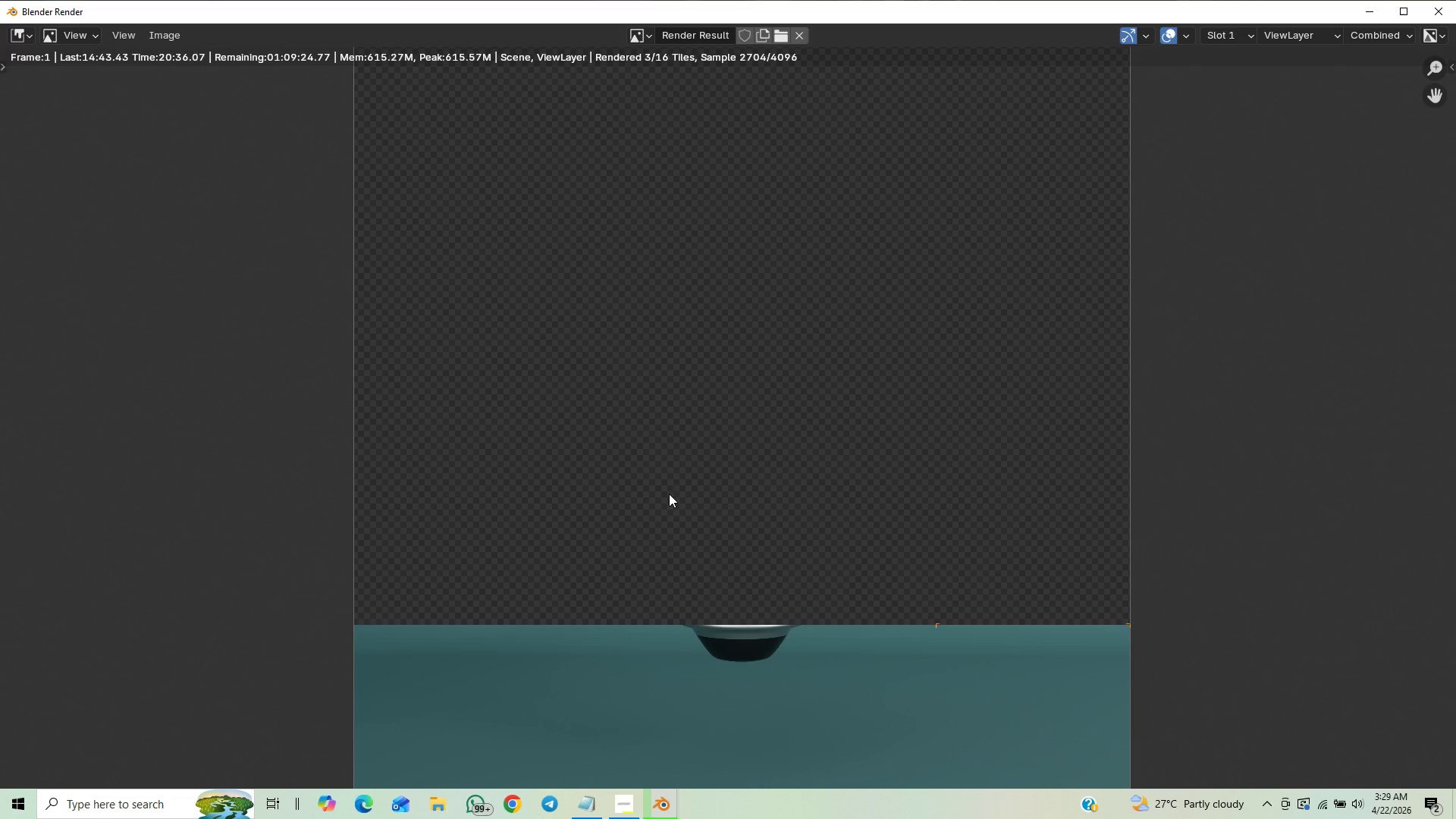 
scroll: coordinate [672, 500], scroll_direction: down, amount: 1.0
 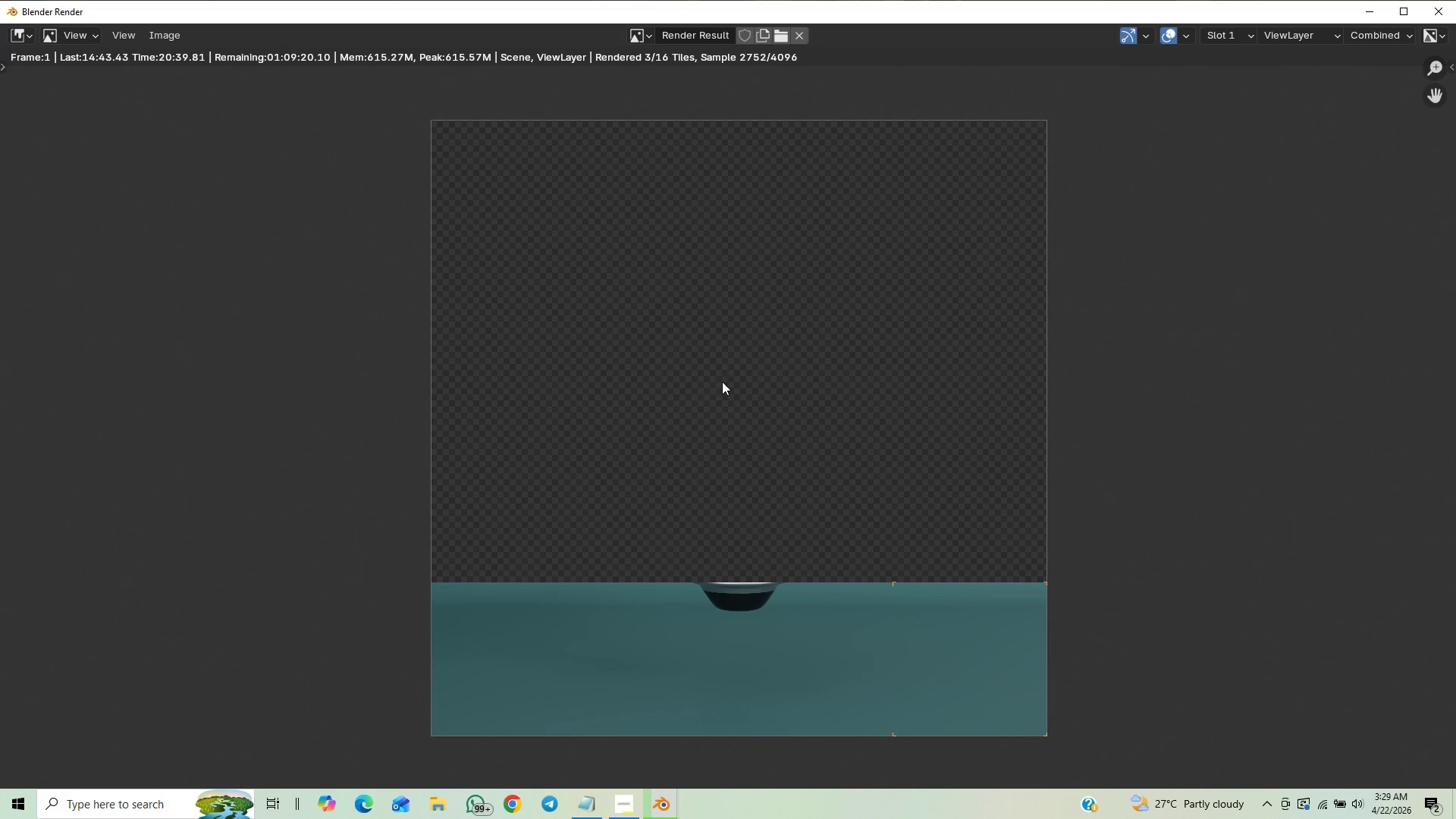 
scroll: coordinate [714, 460], scroll_direction: none, amount: 0.0
 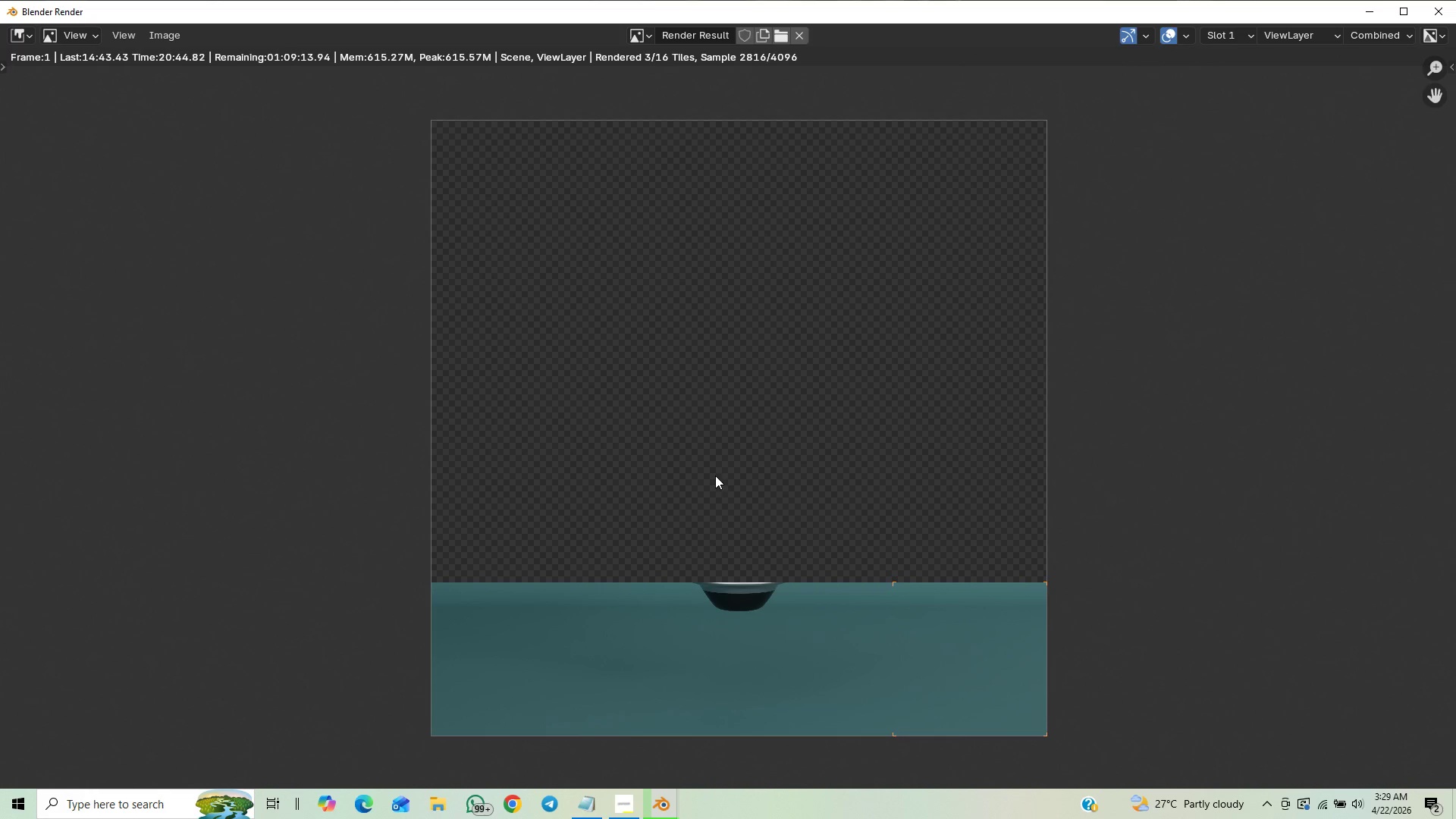 
scroll: coordinate [711, 475], scroll_direction: up, amount: 1.0
 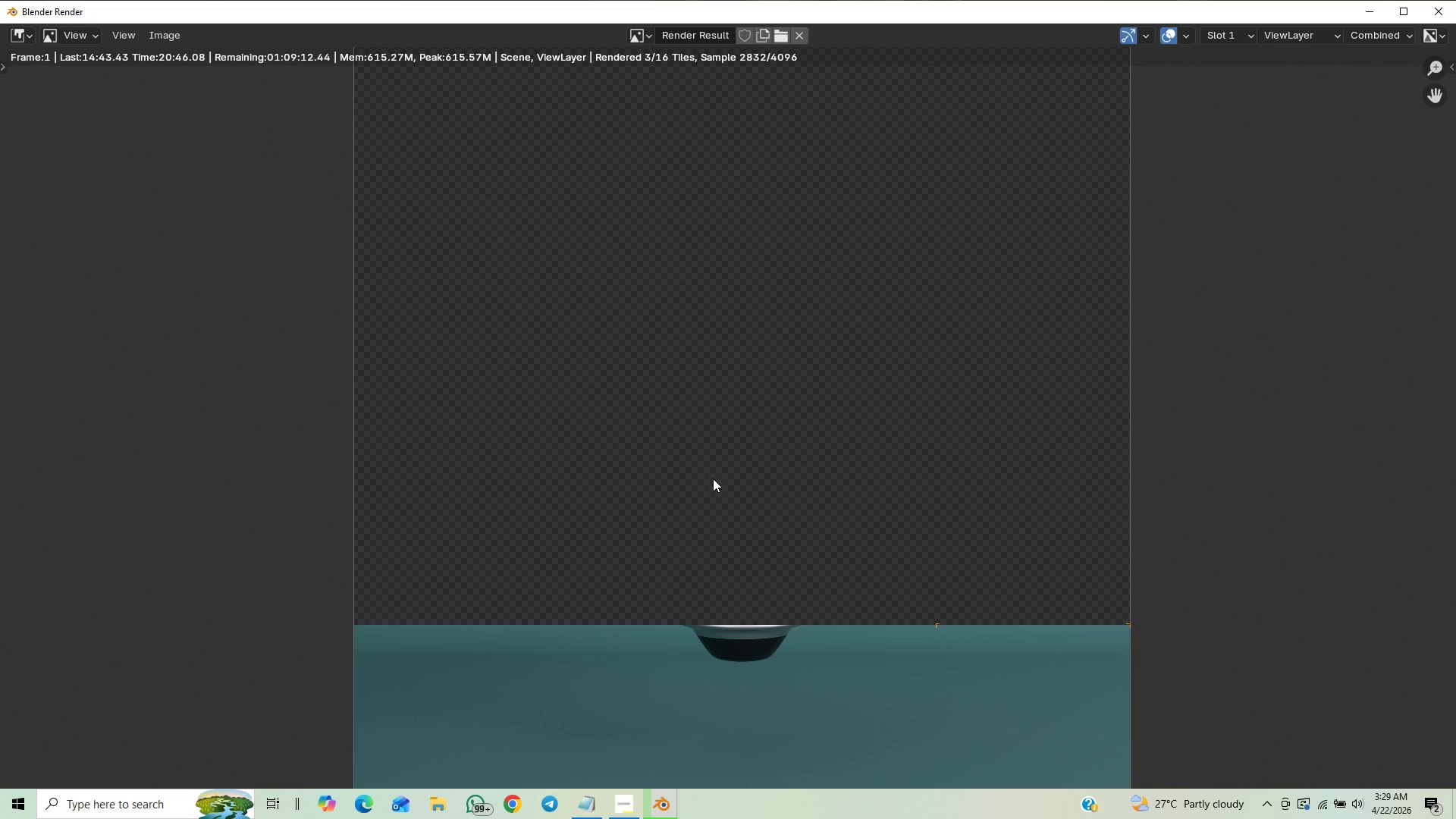 
scroll: coordinate [712, 489], scroll_direction: down, amount: 2.0
 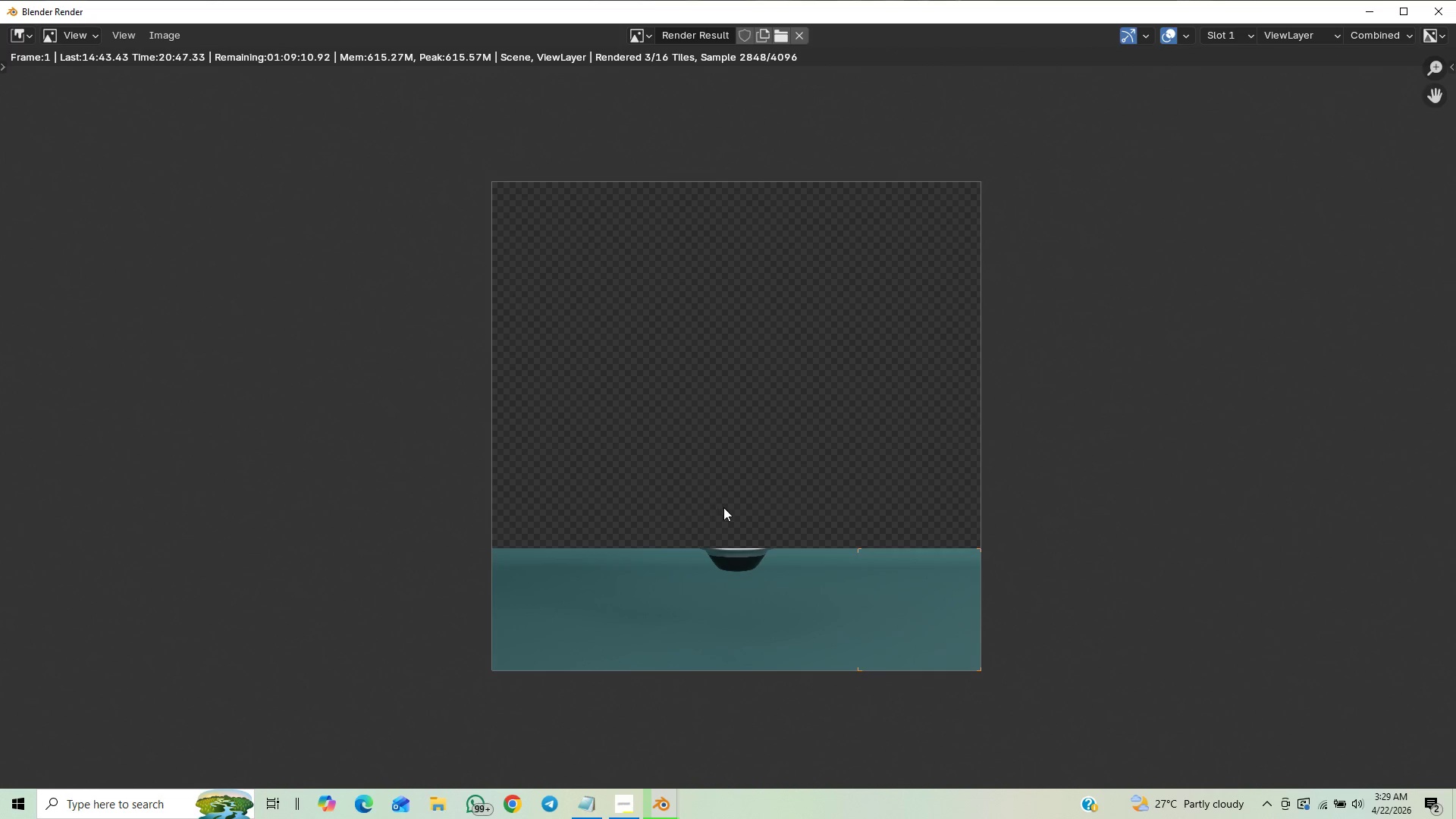 
scroll: coordinate [758, 520], scroll_direction: up, amount: 6.0
 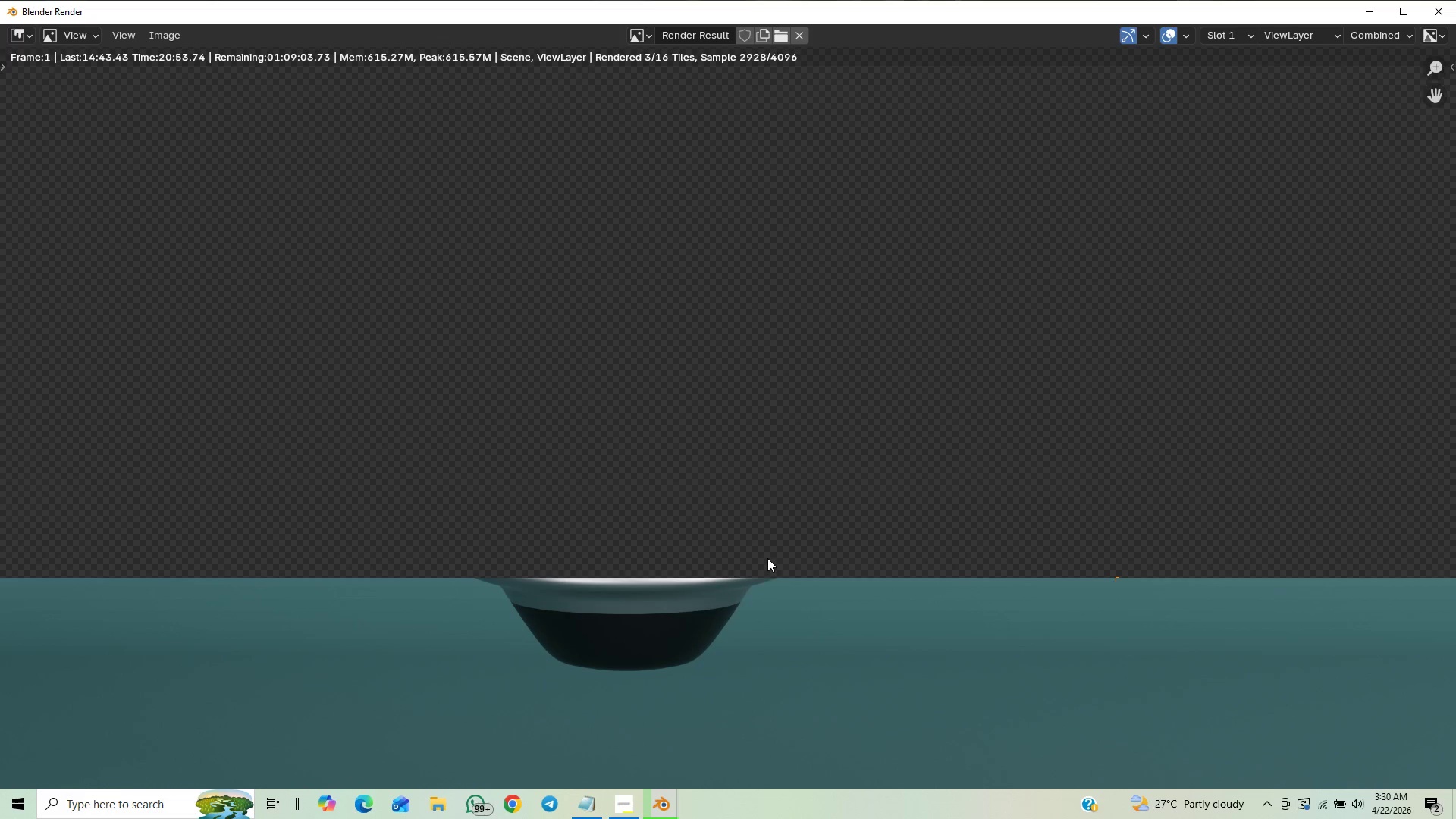 
scroll: coordinate [745, 523], scroll_direction: down, amount: 7.0
 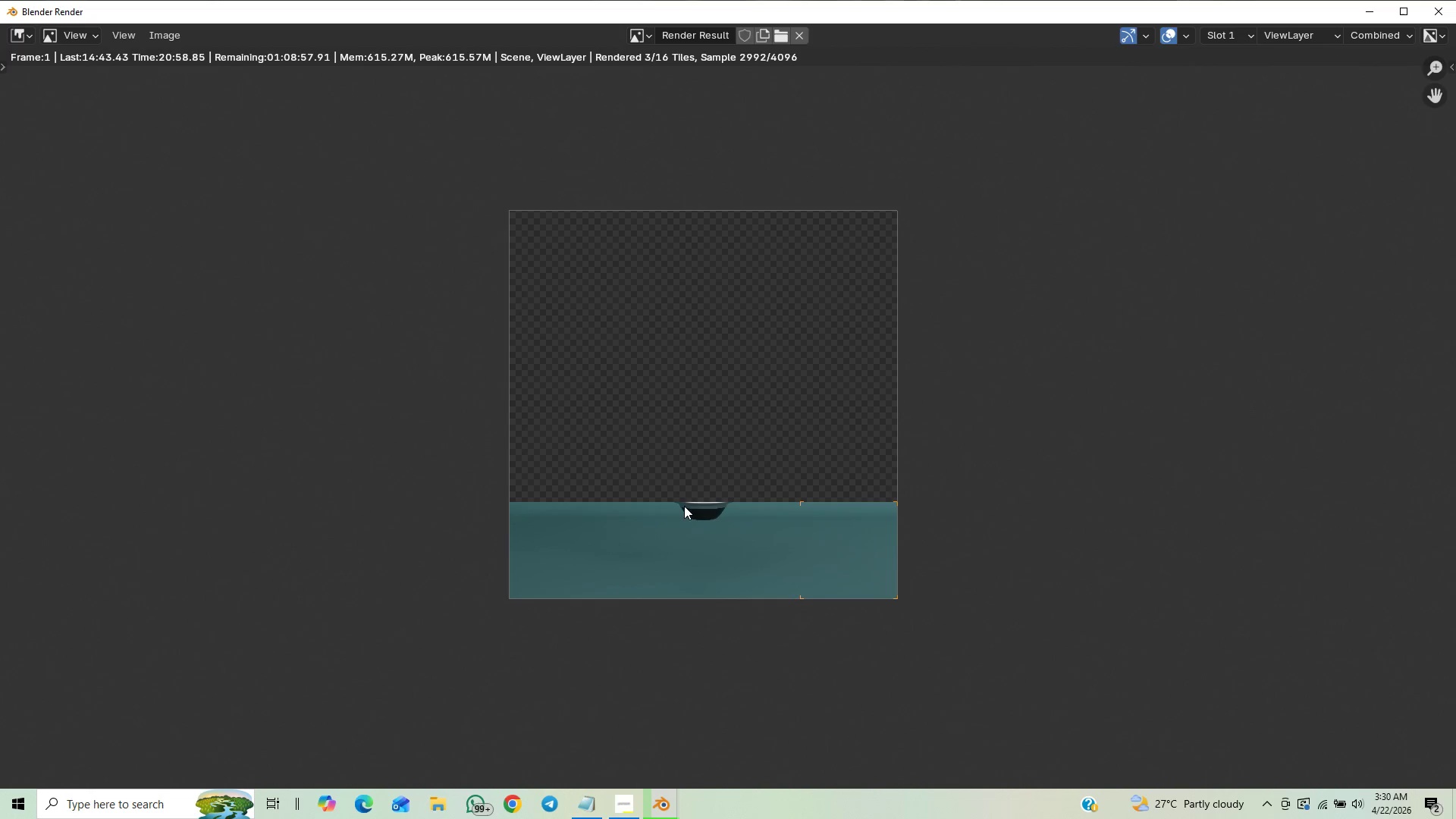 
scroll: coordinate [673, 505], scroll_direction: up, amount: 1.0
 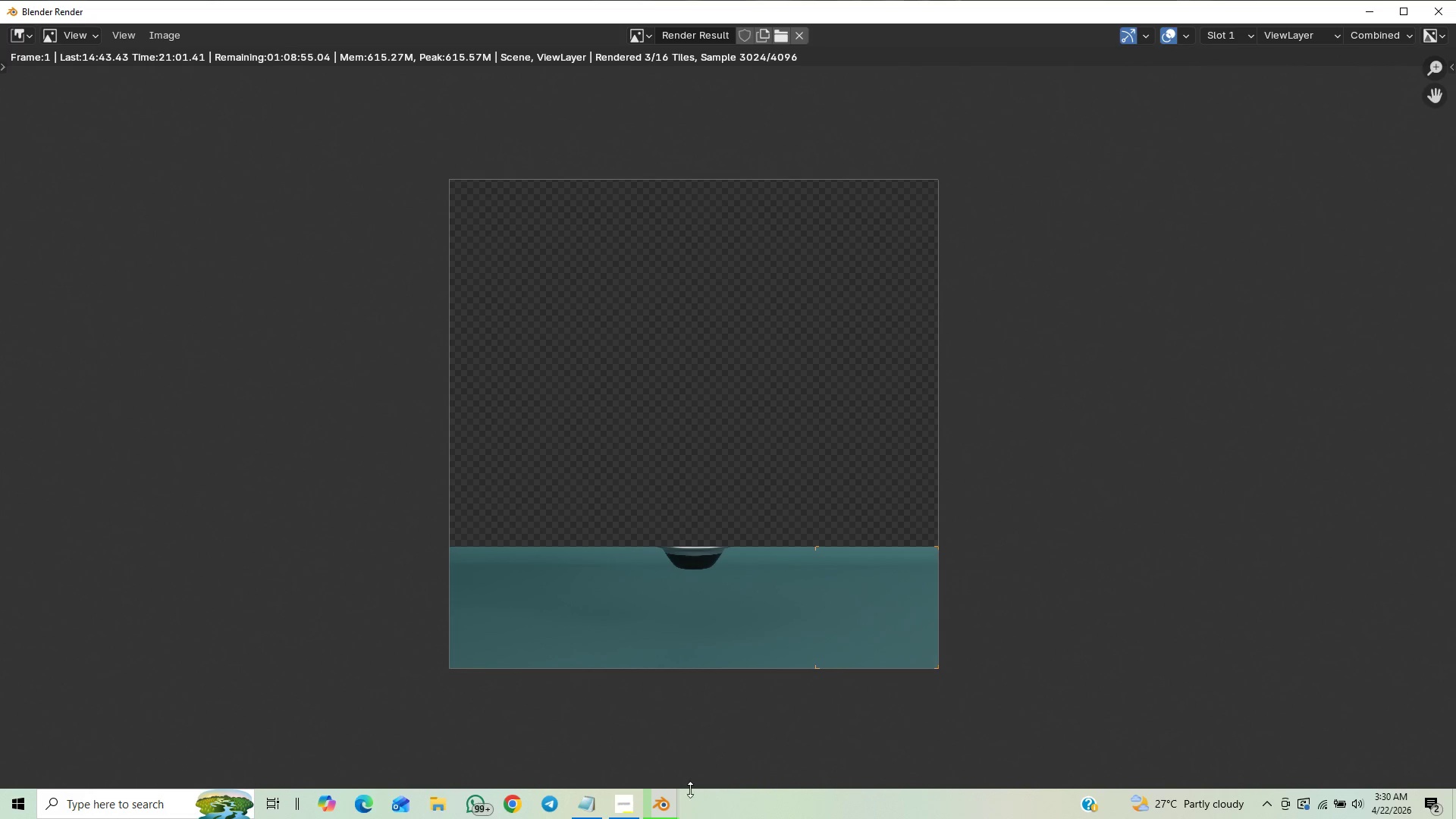 
left_click([627, 808])